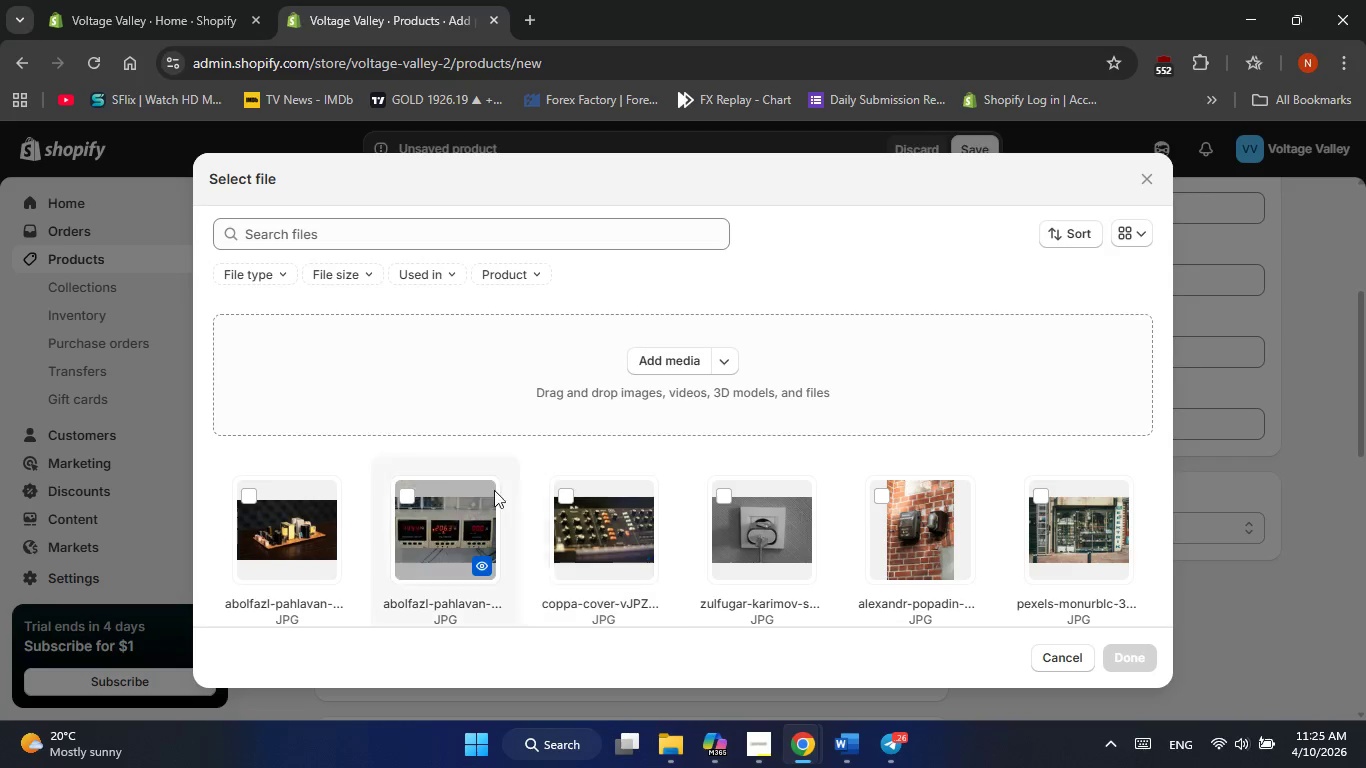 
scroll: coordinate [398, 532], scroll_direction: down, amount: 2.0
 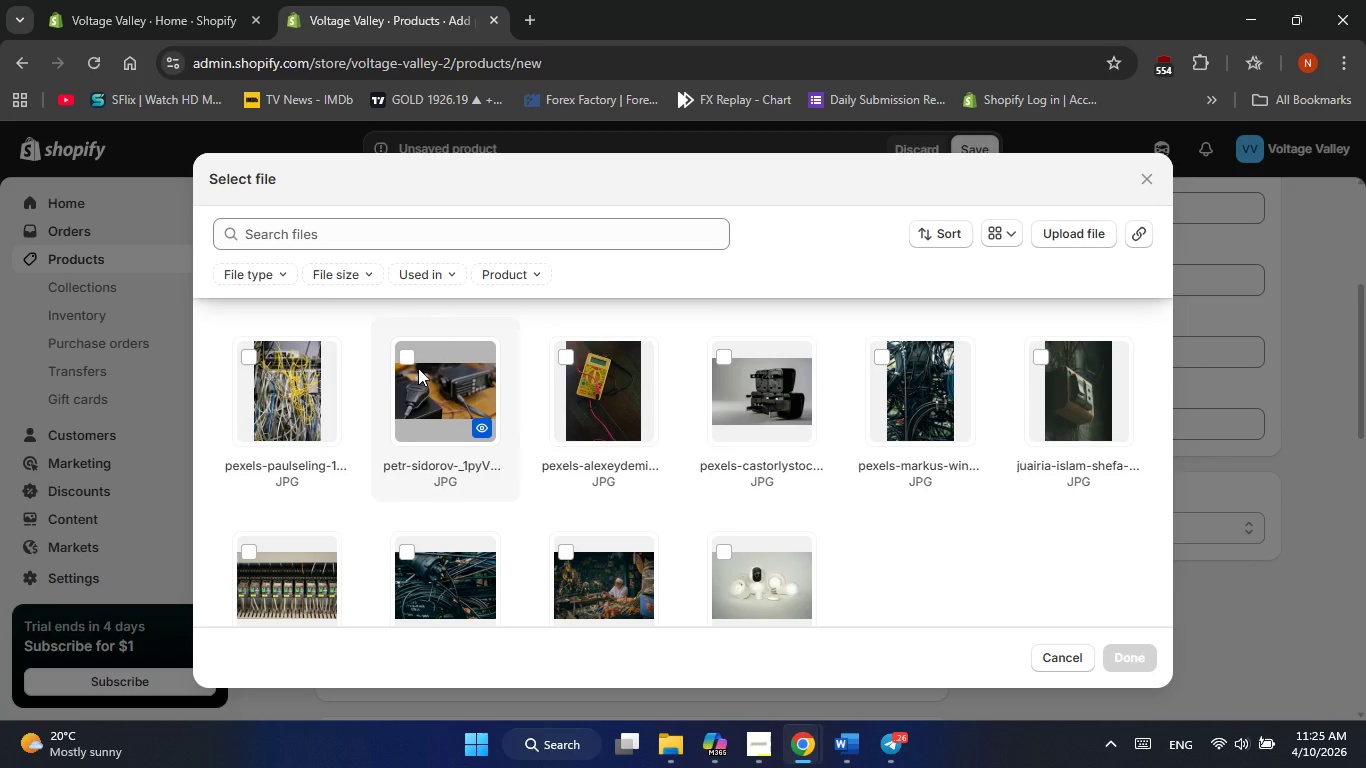 
scroll: coordinate [418, 368], scroll_direction: up, amount: 2.0
 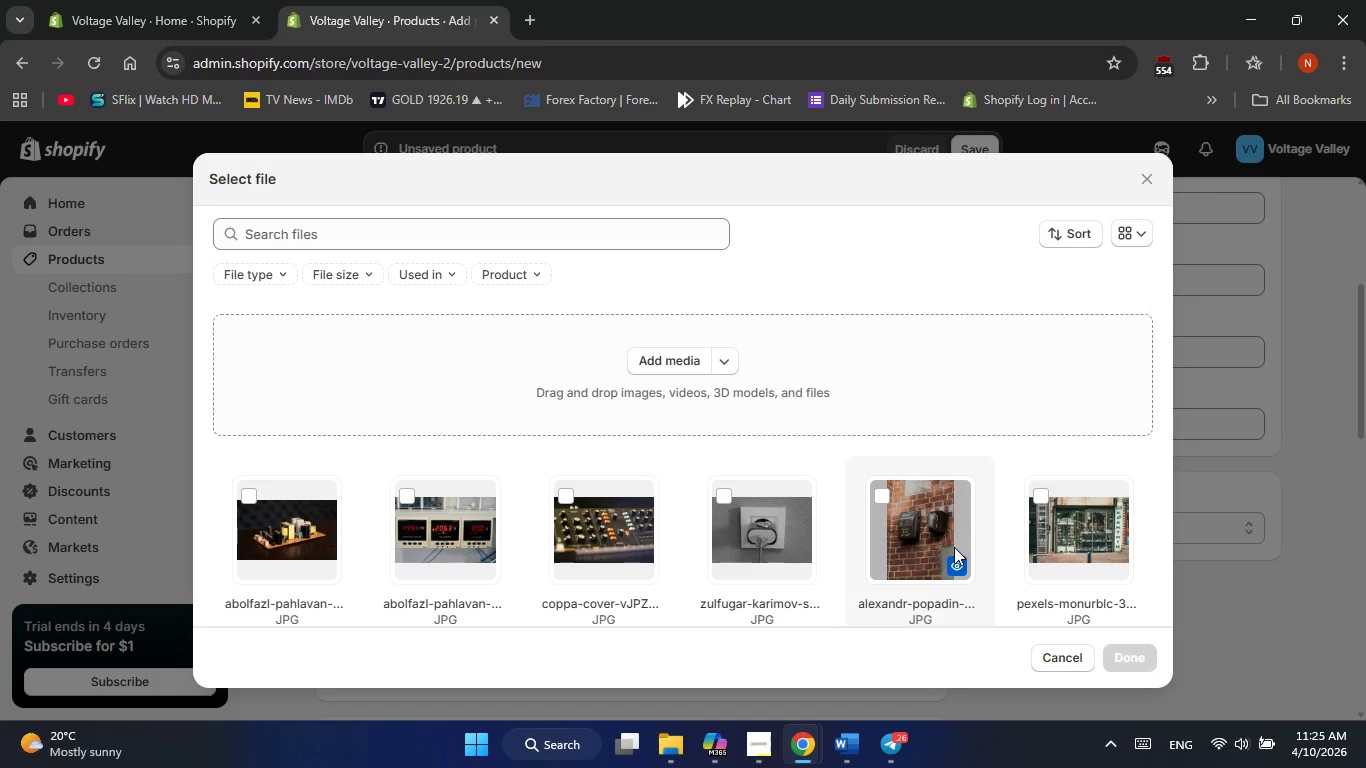 
wait(7.46)
 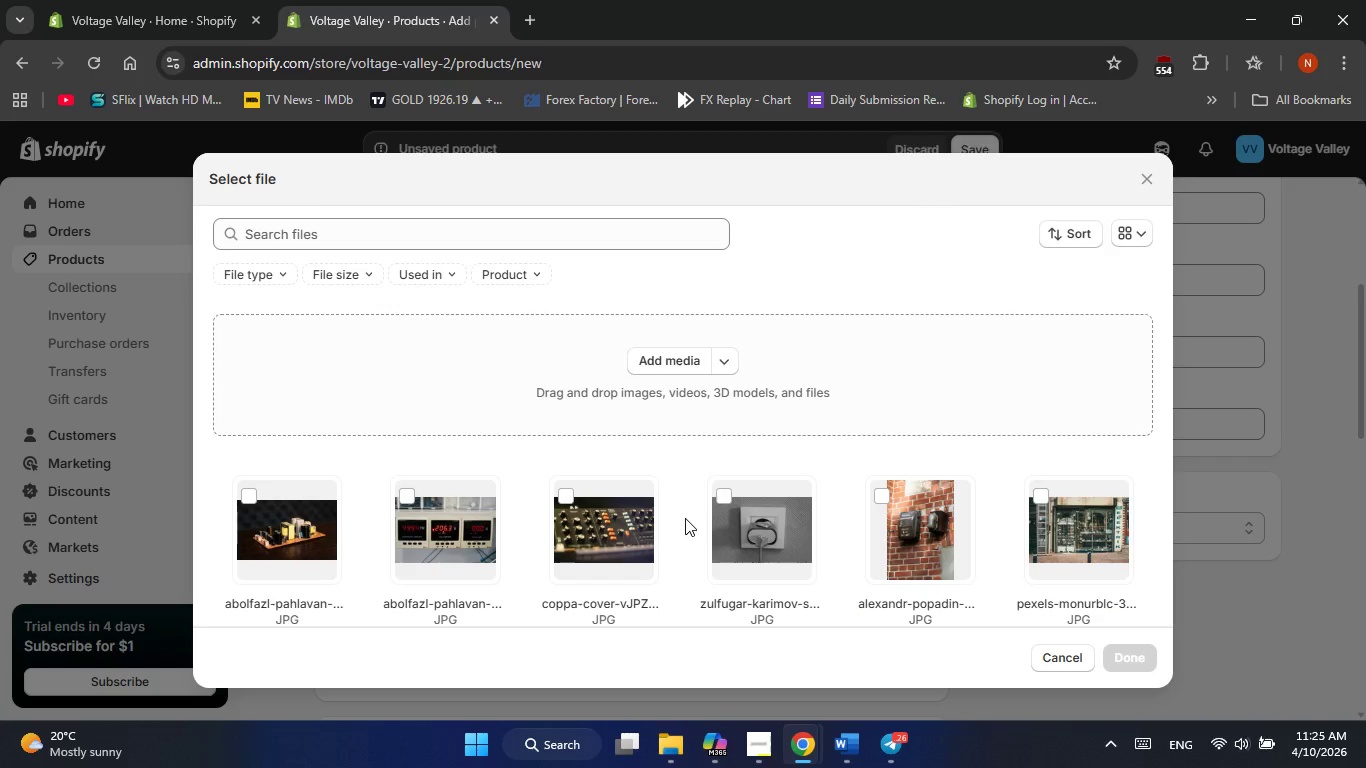 
double_click([914, 539])
 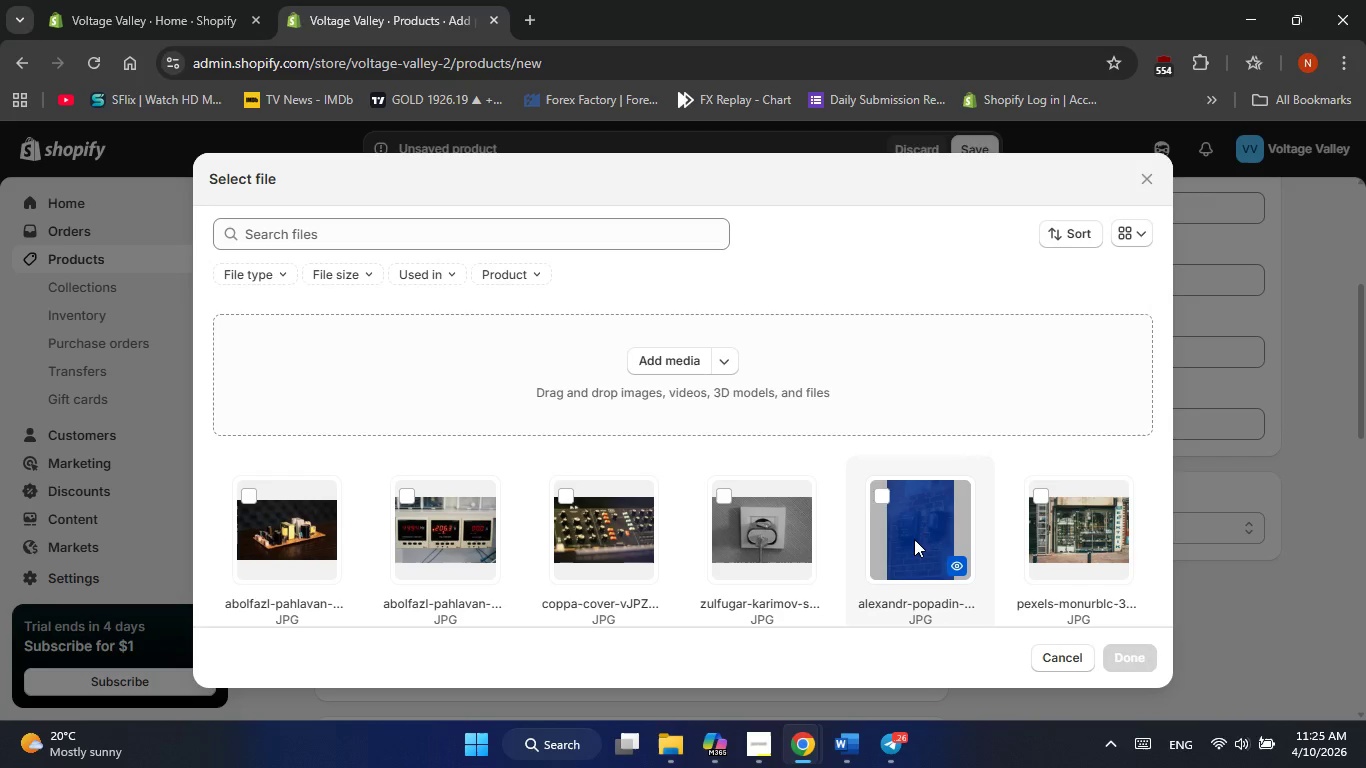 
triple_click([914, 539])
 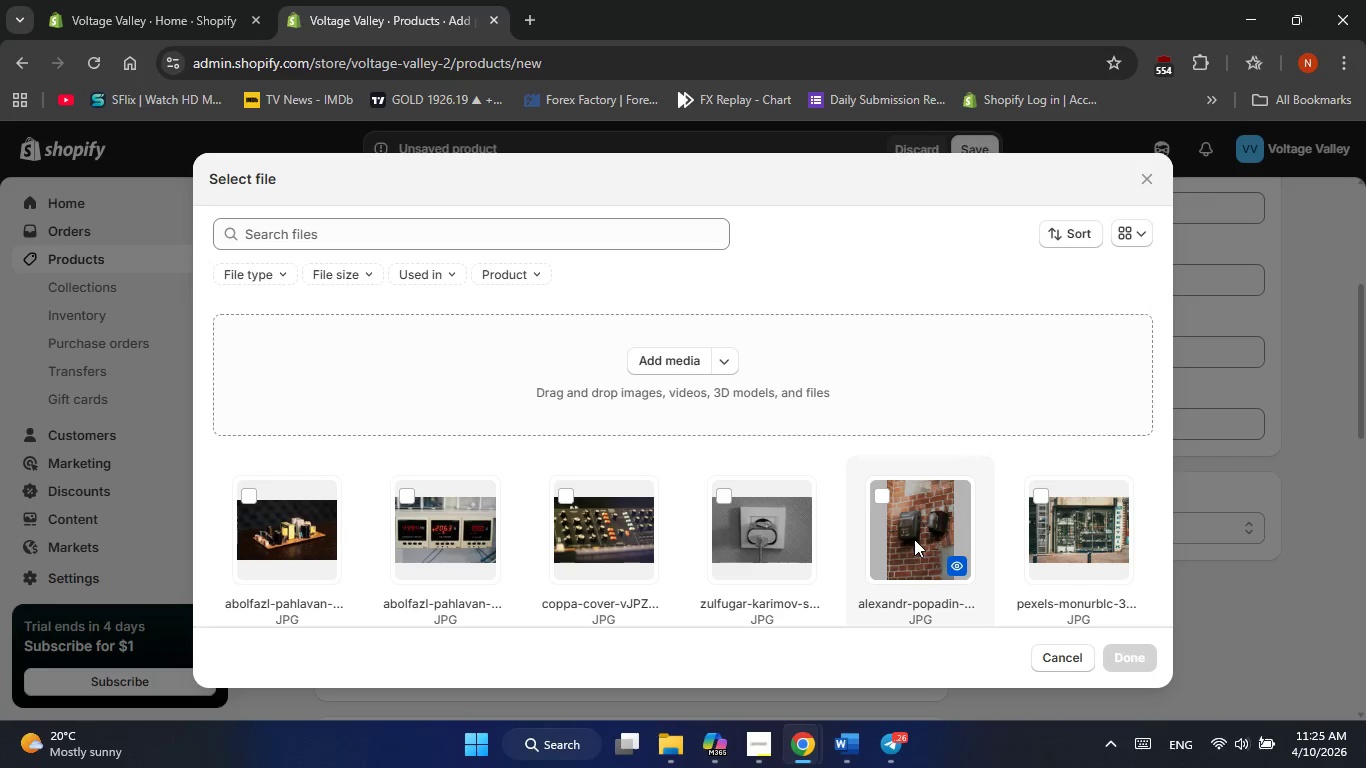 
double_click([914, 539])
 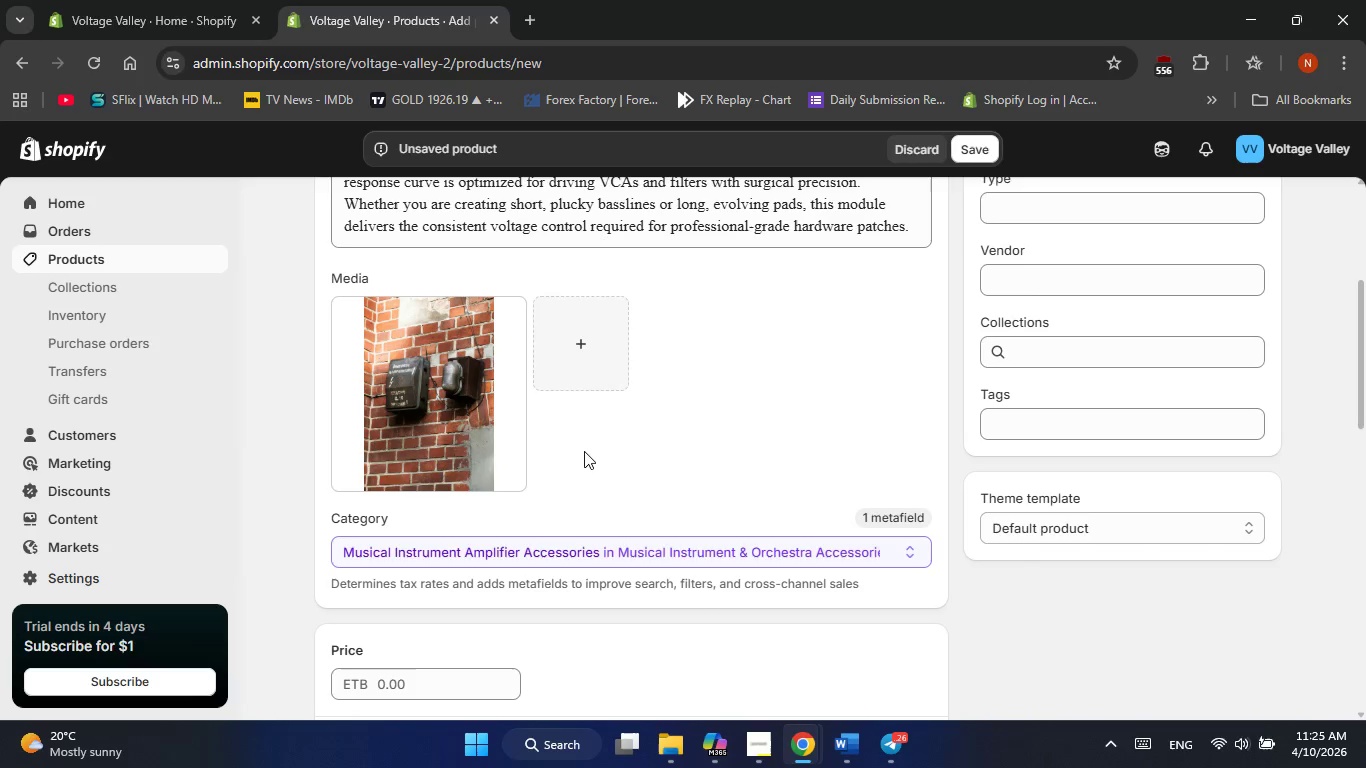 
left_click([490, 391])
 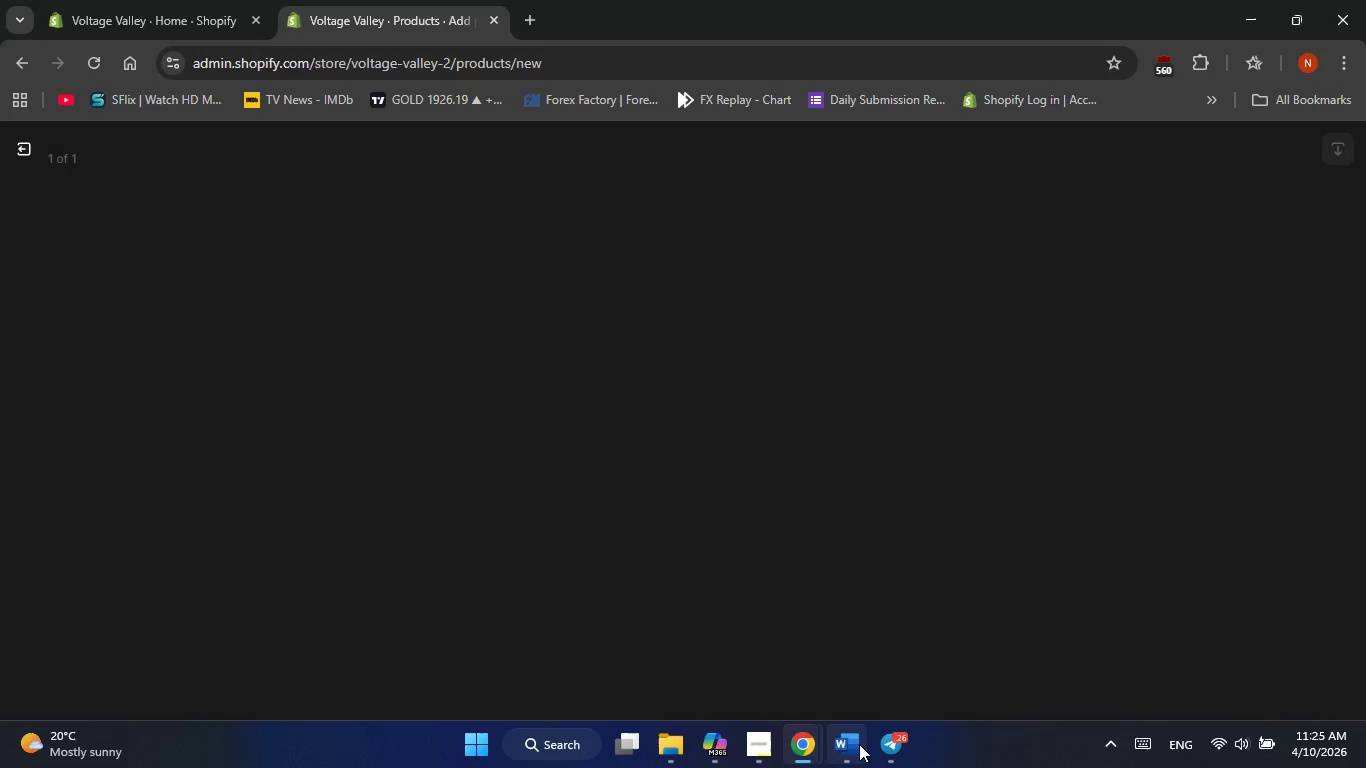 
left_click([850, 747])
 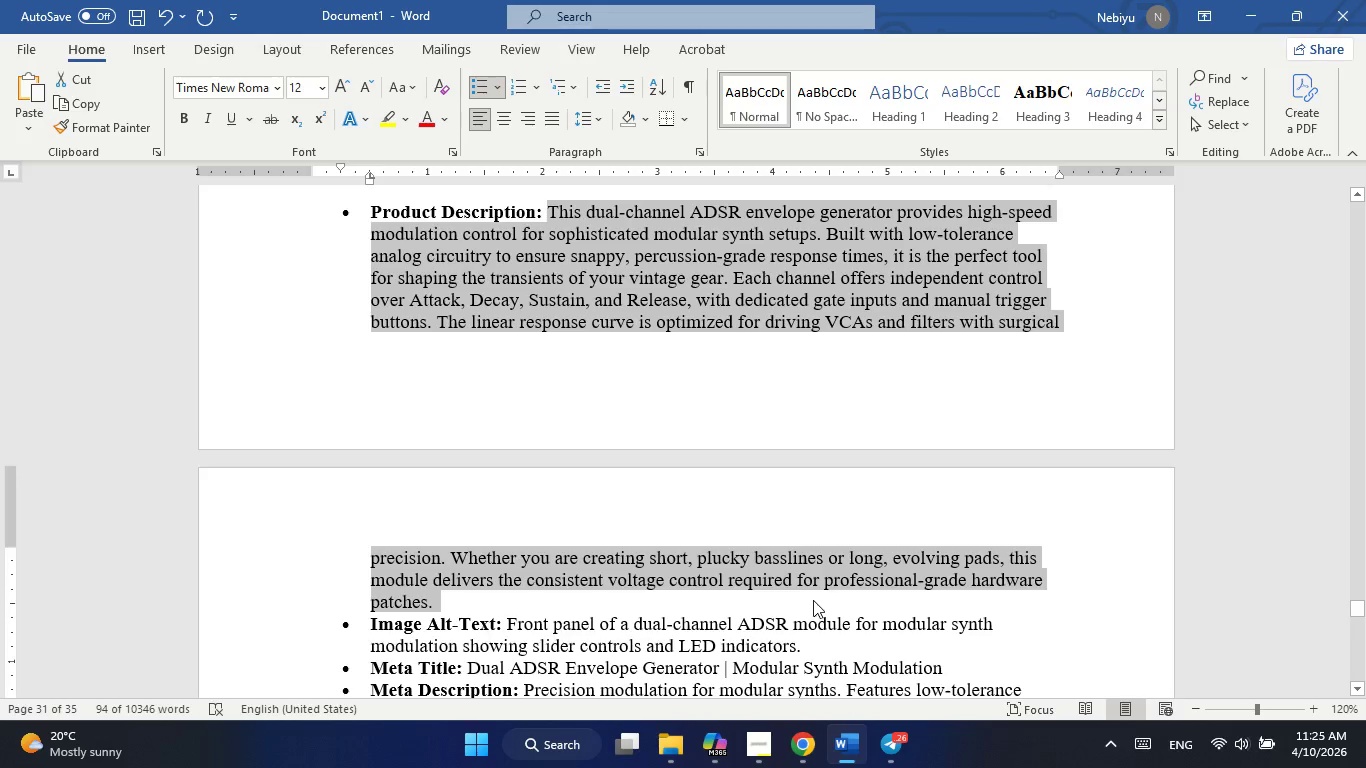 
scroll: coordinate [813, 600], scroll_direction: down, amount: 2.0
 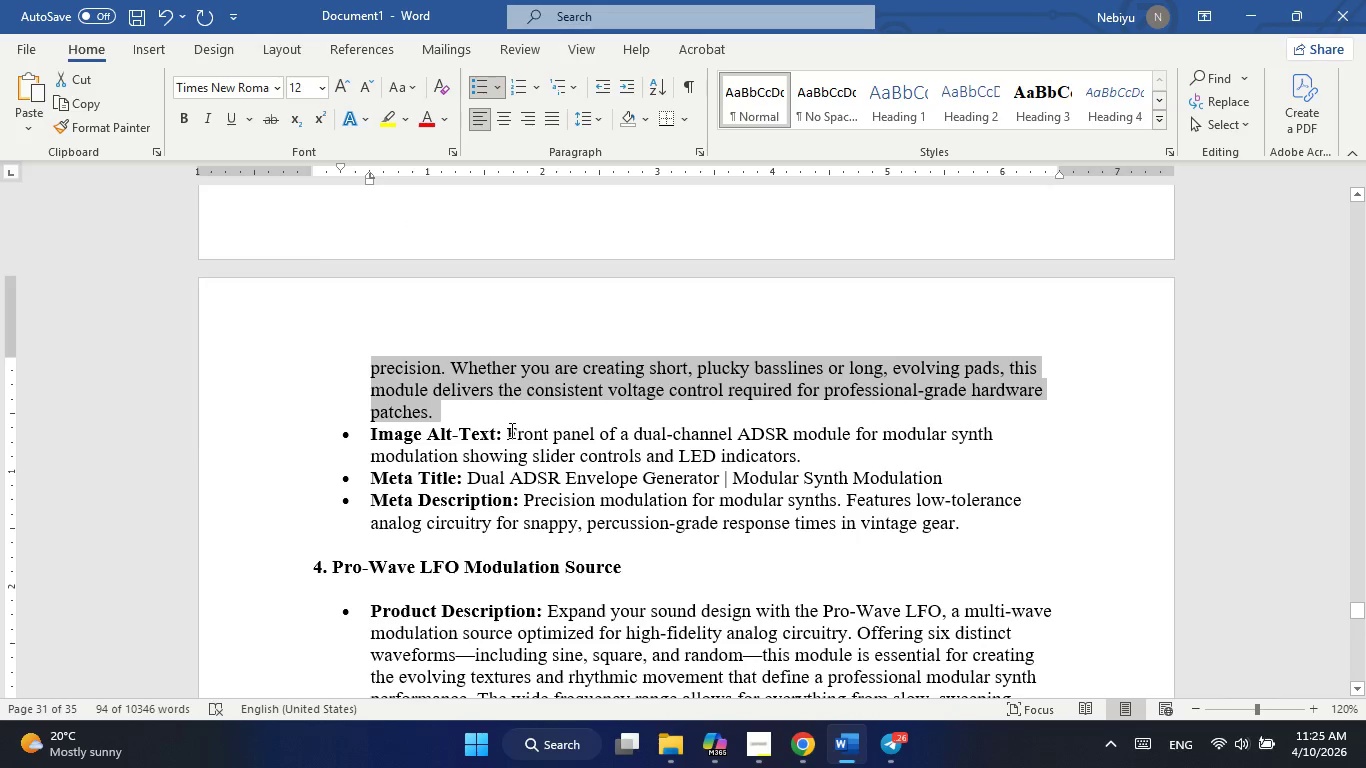 
left_click_drag(start_coordinate=[509, 430], to_coordinate=[802, 457])
 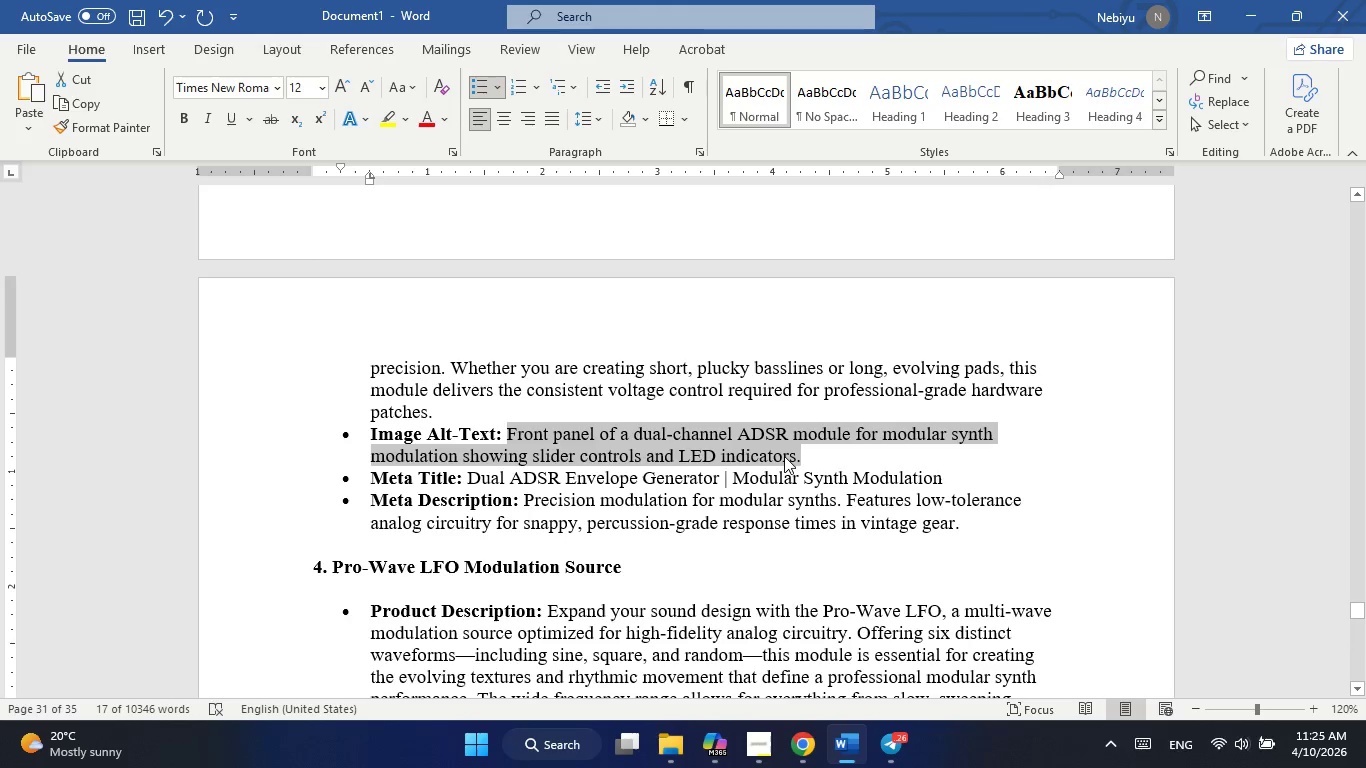 
right_click([784, 456])
 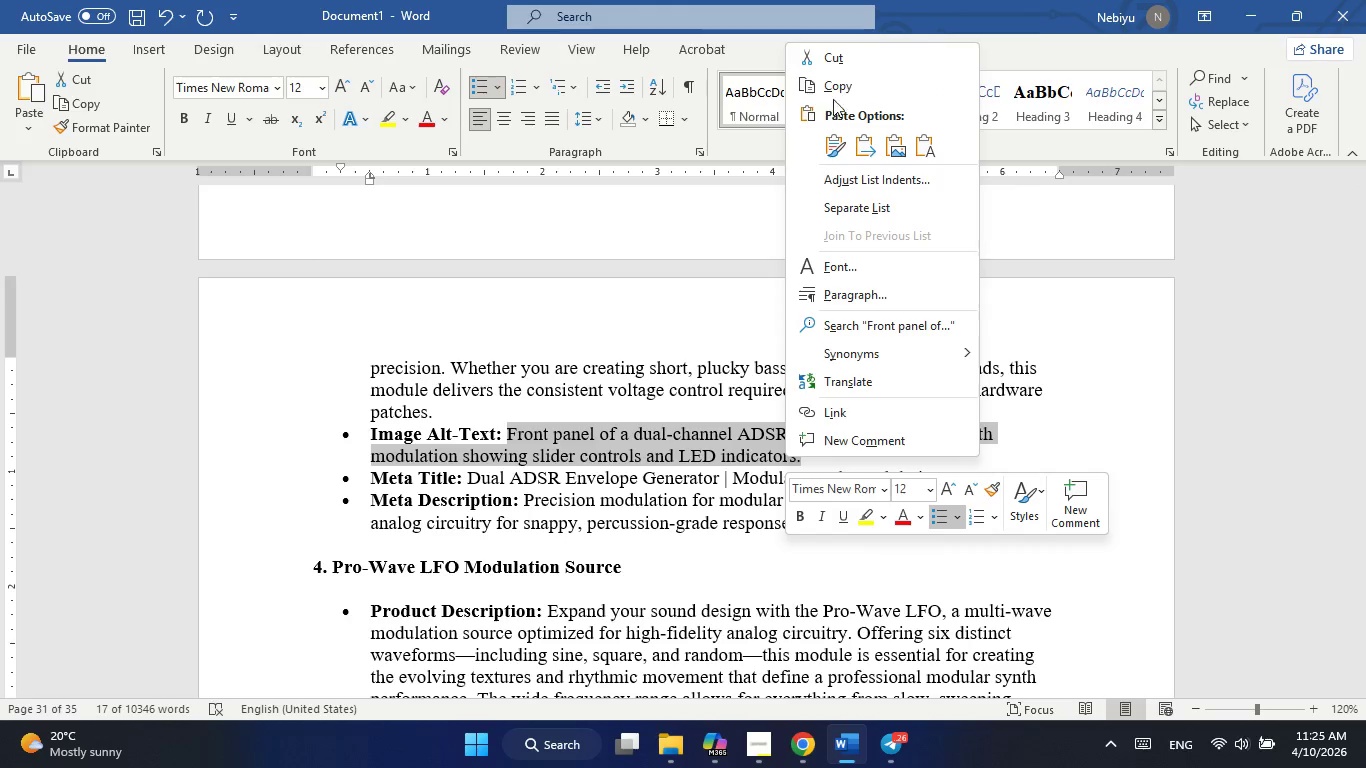 
left_click([835, 90])
 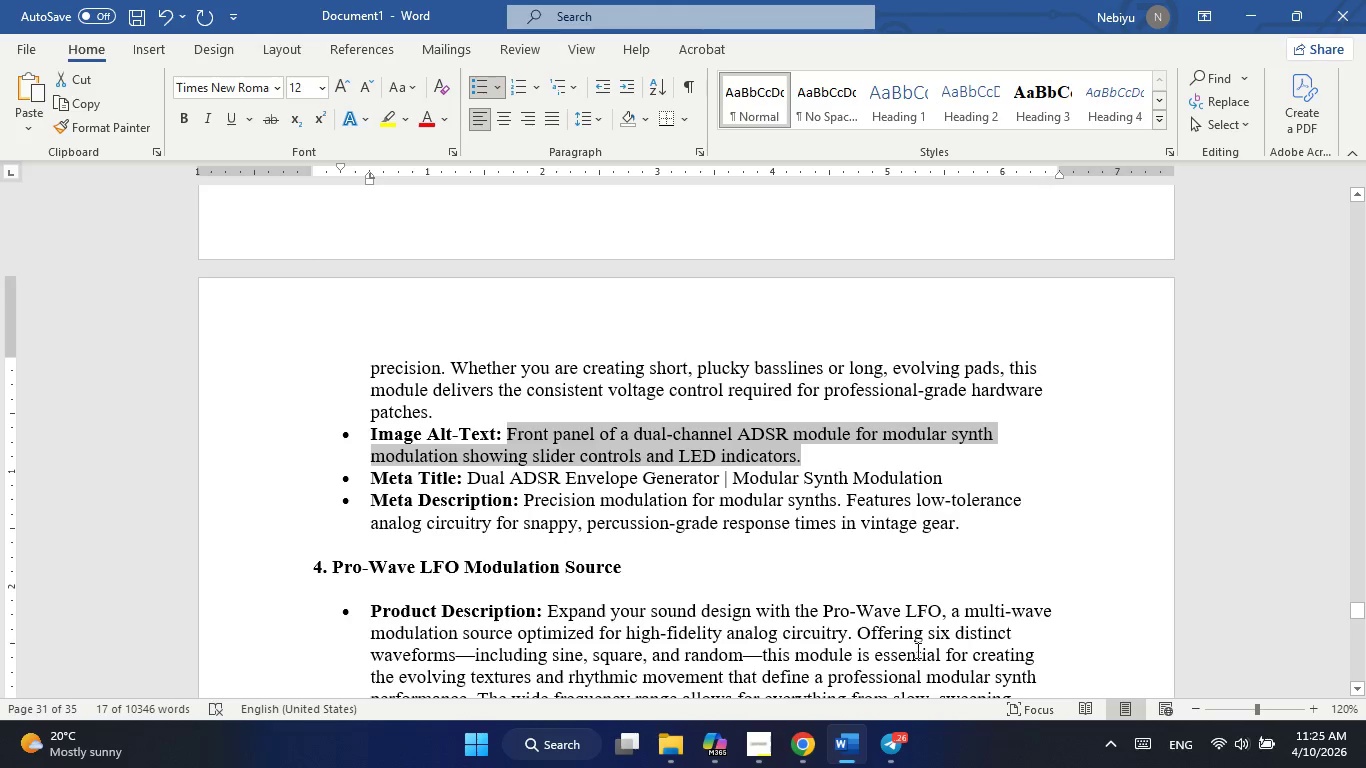 
mouse_move([847, 748])
 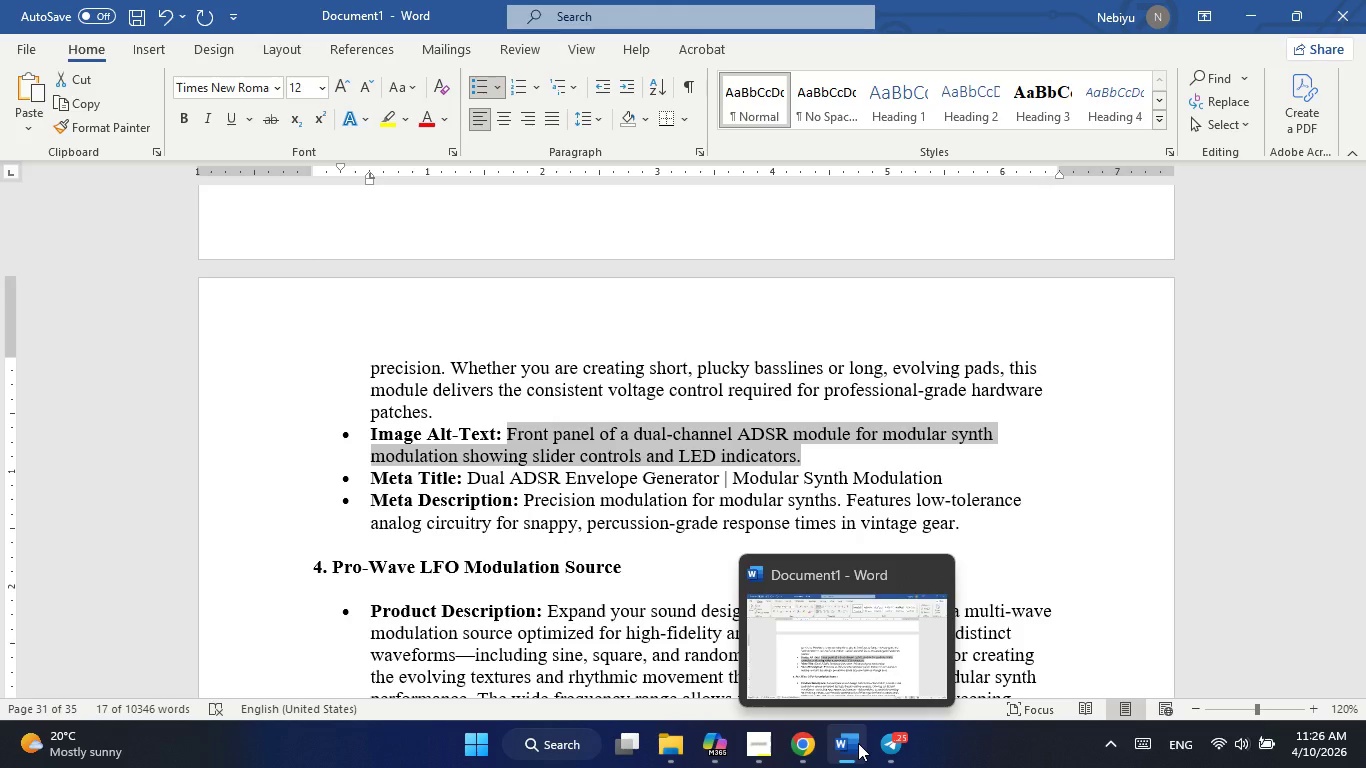 
wait(24.81)
 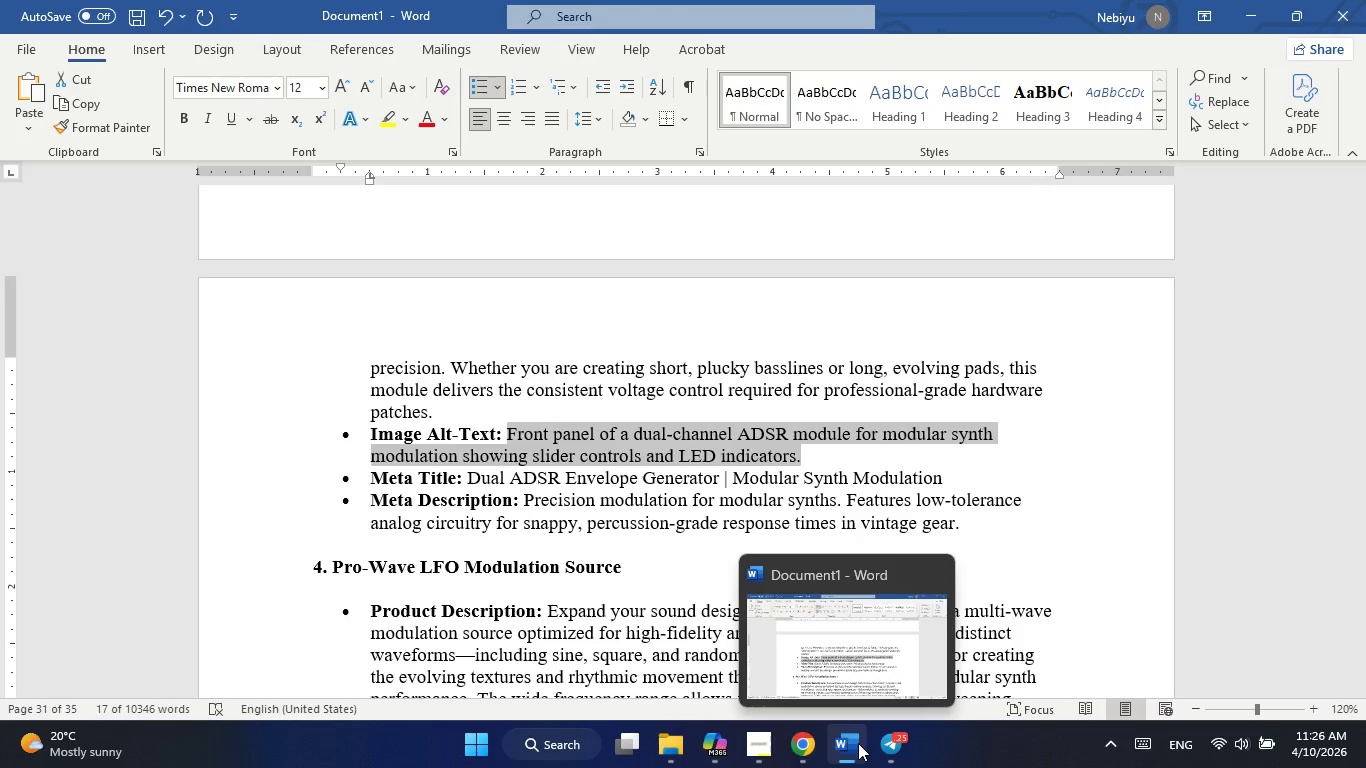 
left_click([839, 756])
 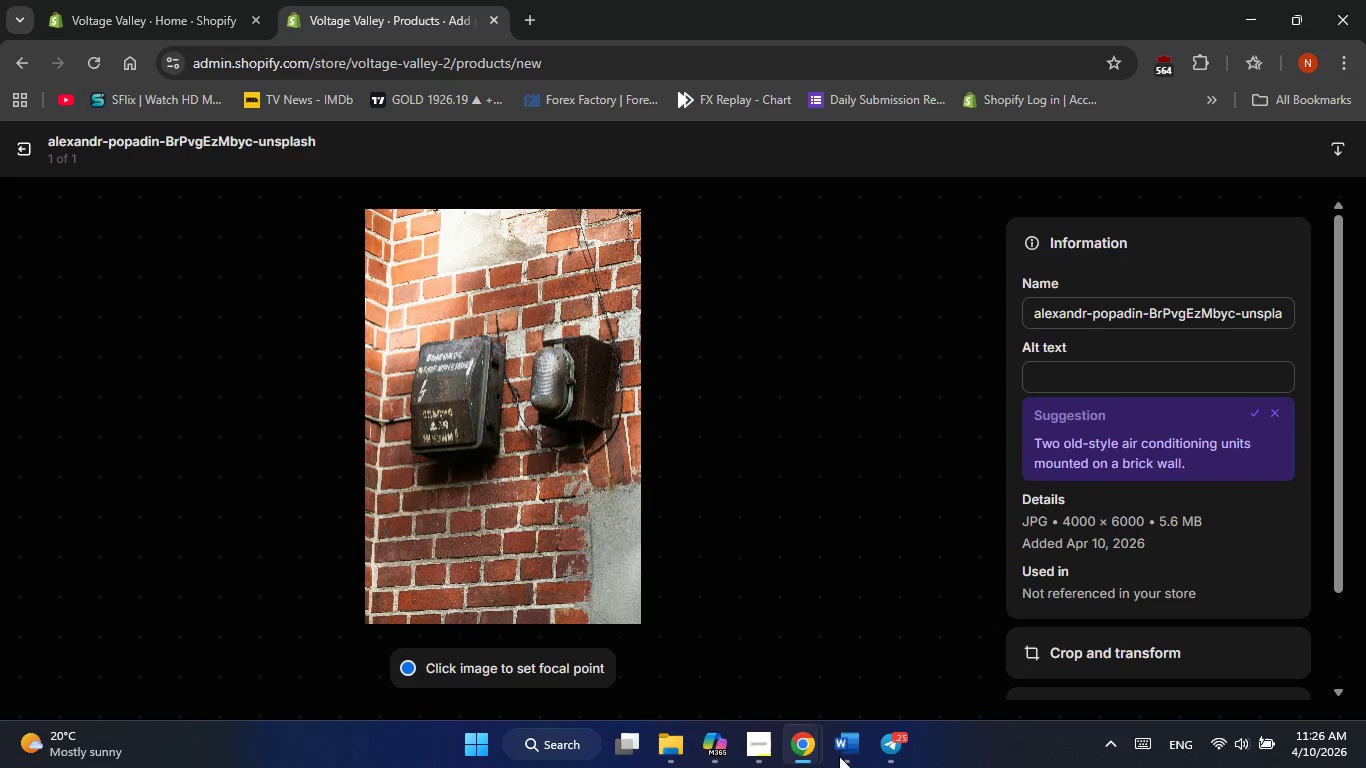 
left_click([839, 756])
 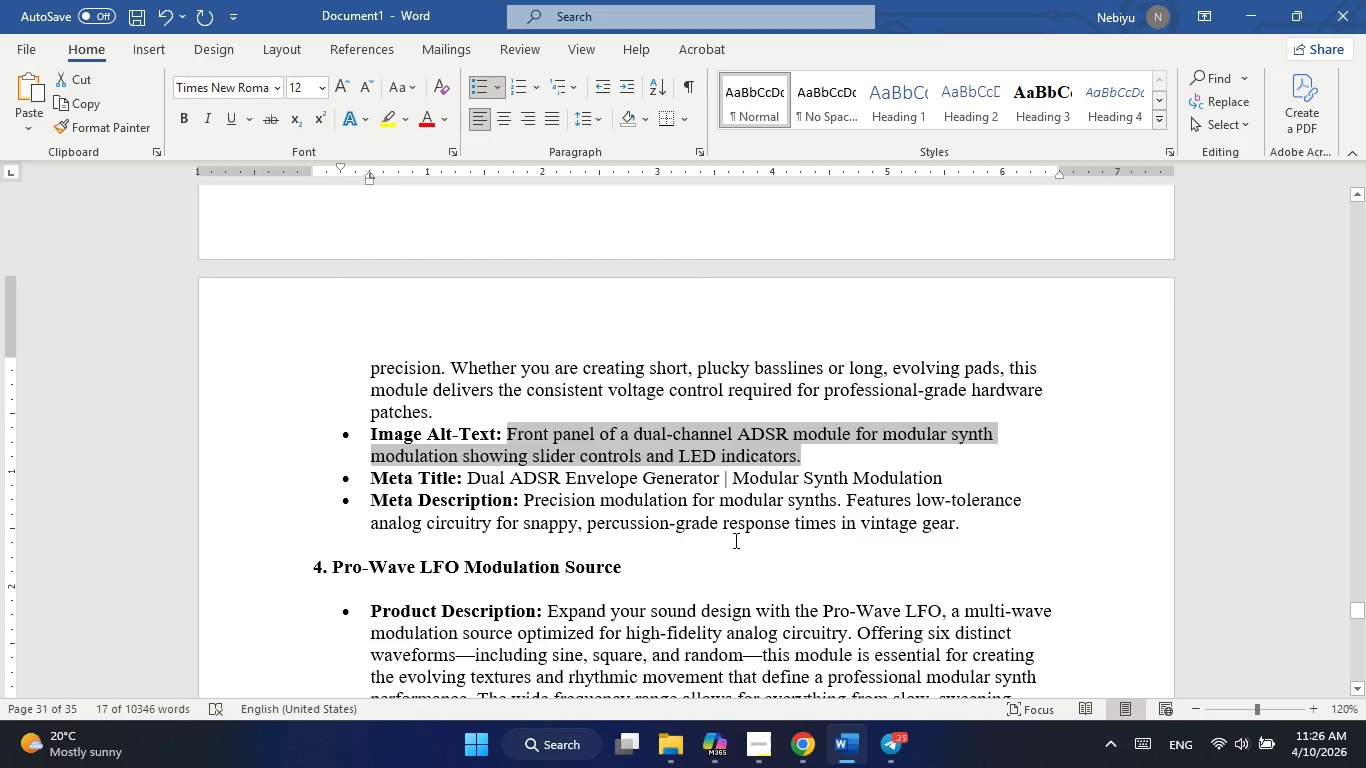 
right_click([676, 425])
 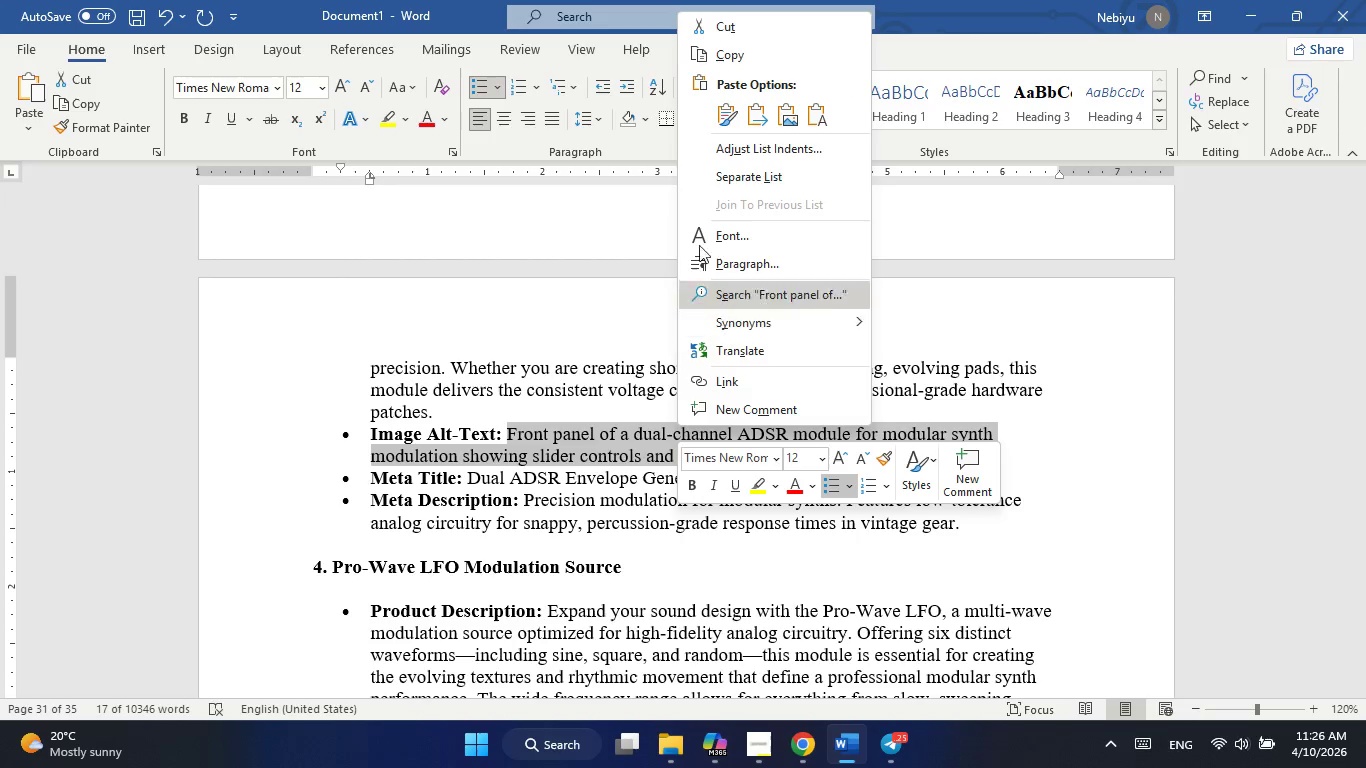 
mouse_move([720, 80])
 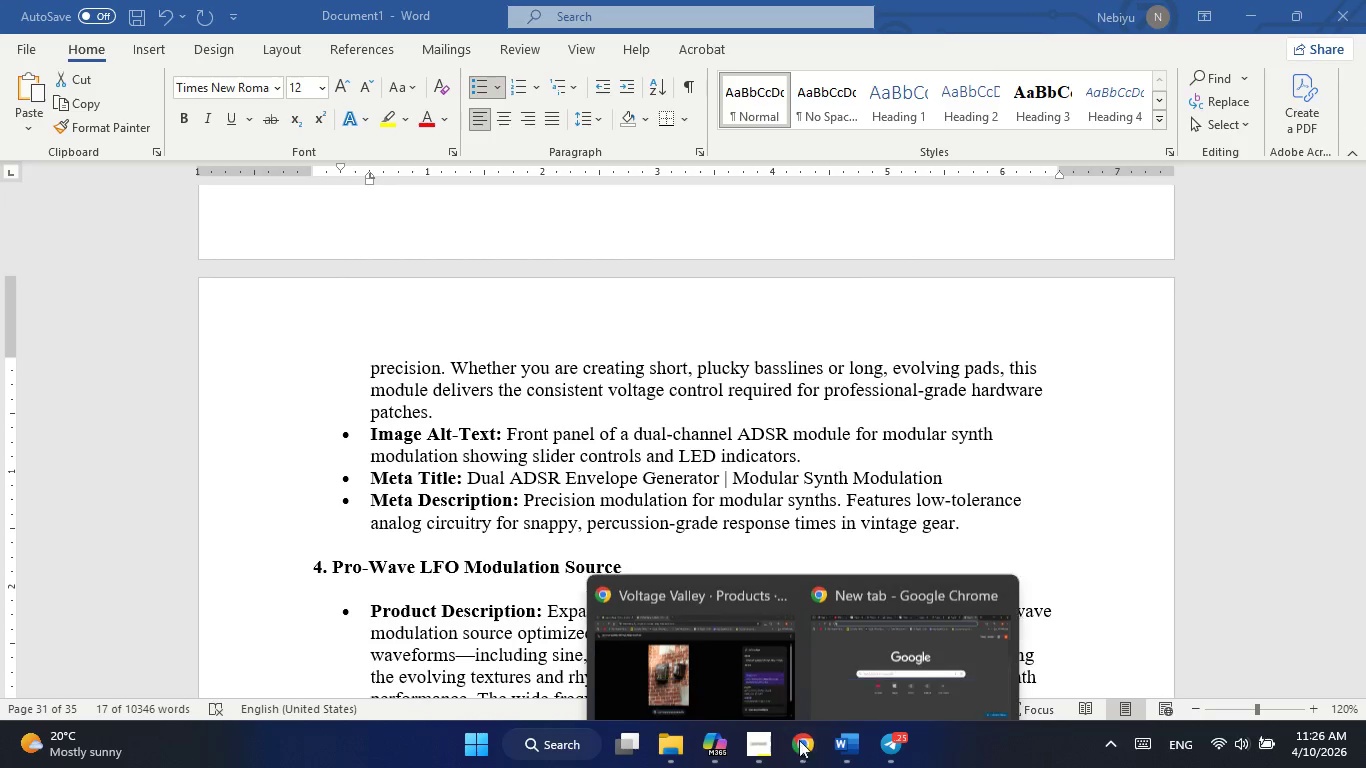 
left_click([679, 630])
 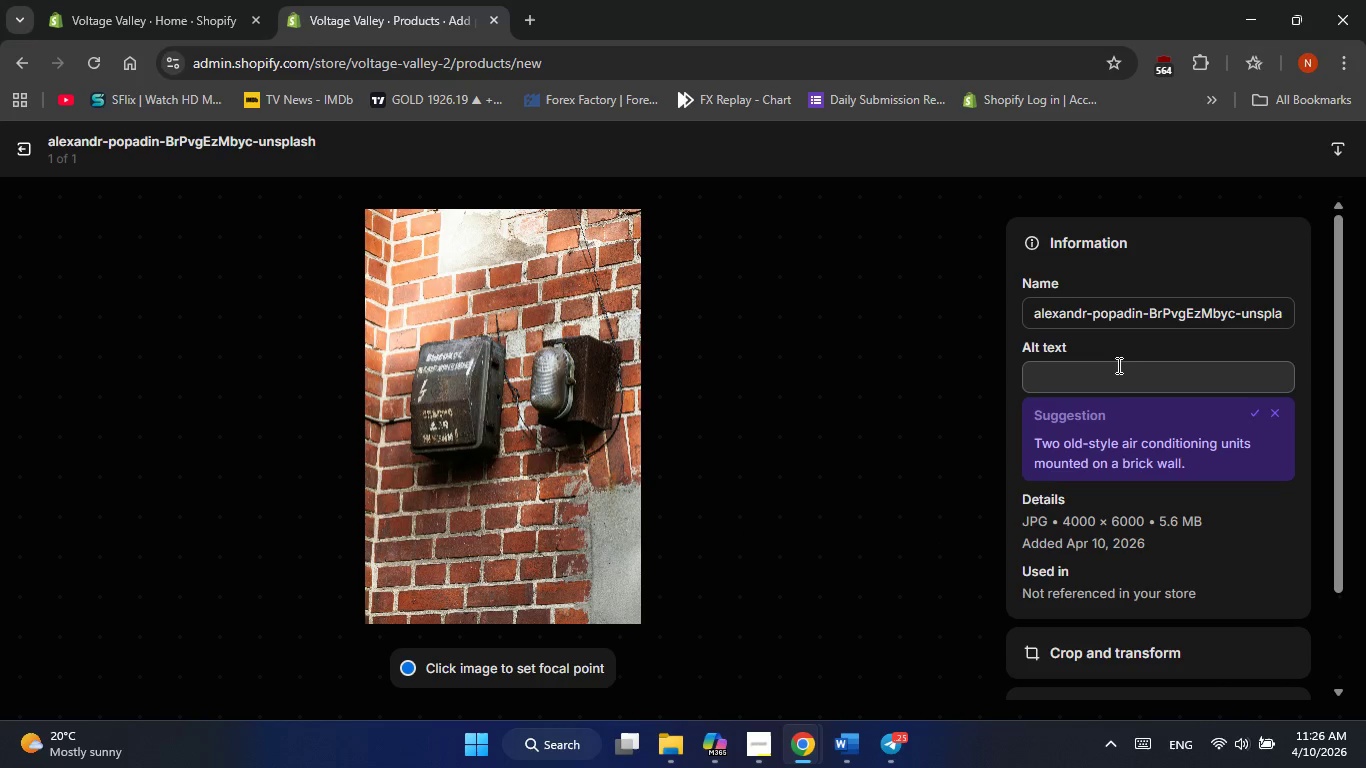 
left_click([1115, 372])
 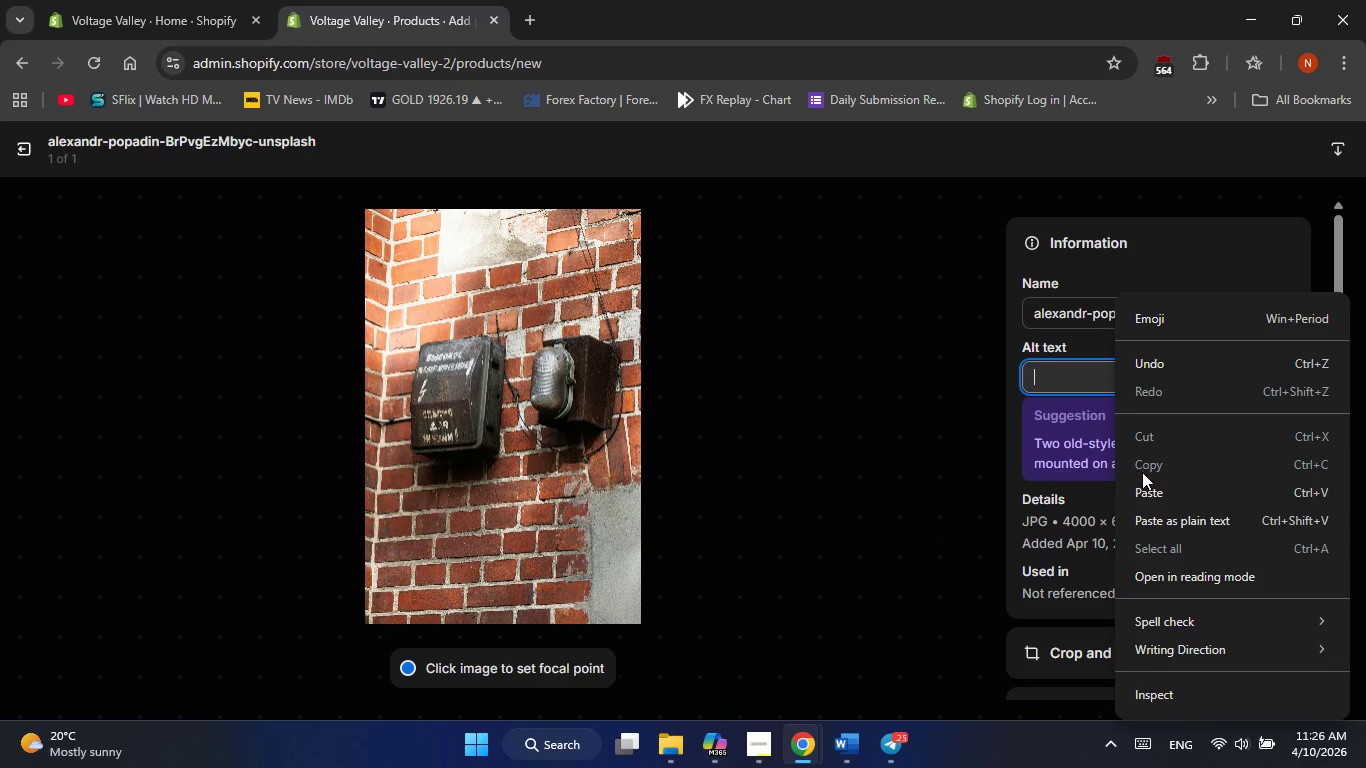 
left_click([1142, 484])
 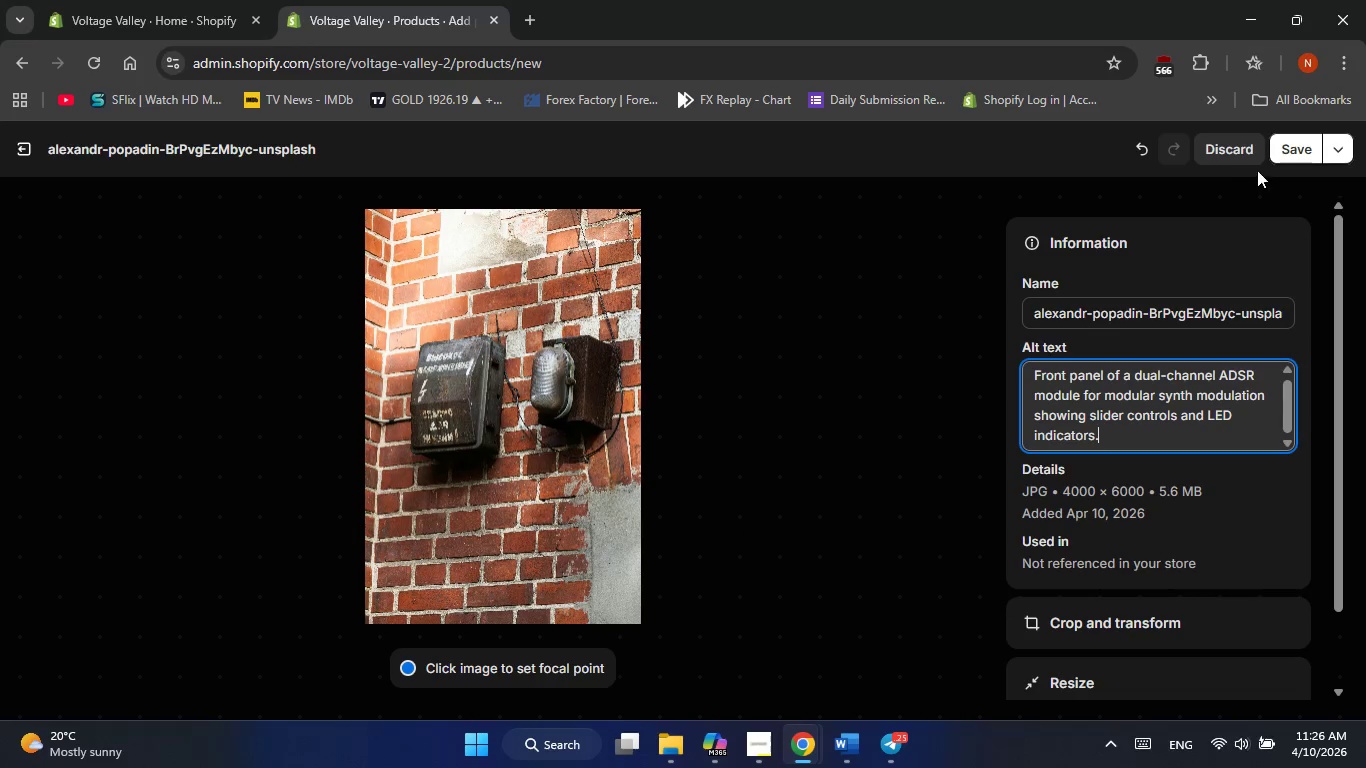 
left_click([1287, 155])
 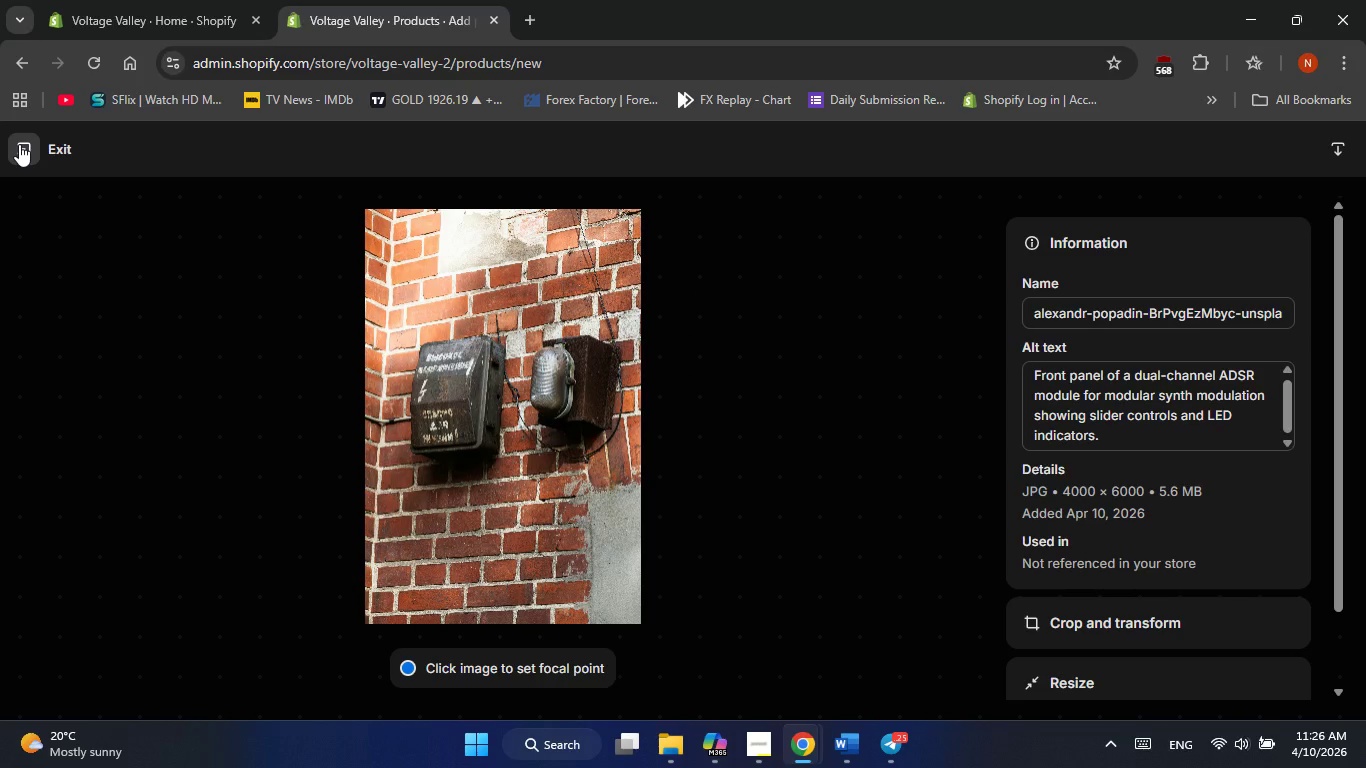 
wait(5.48)
 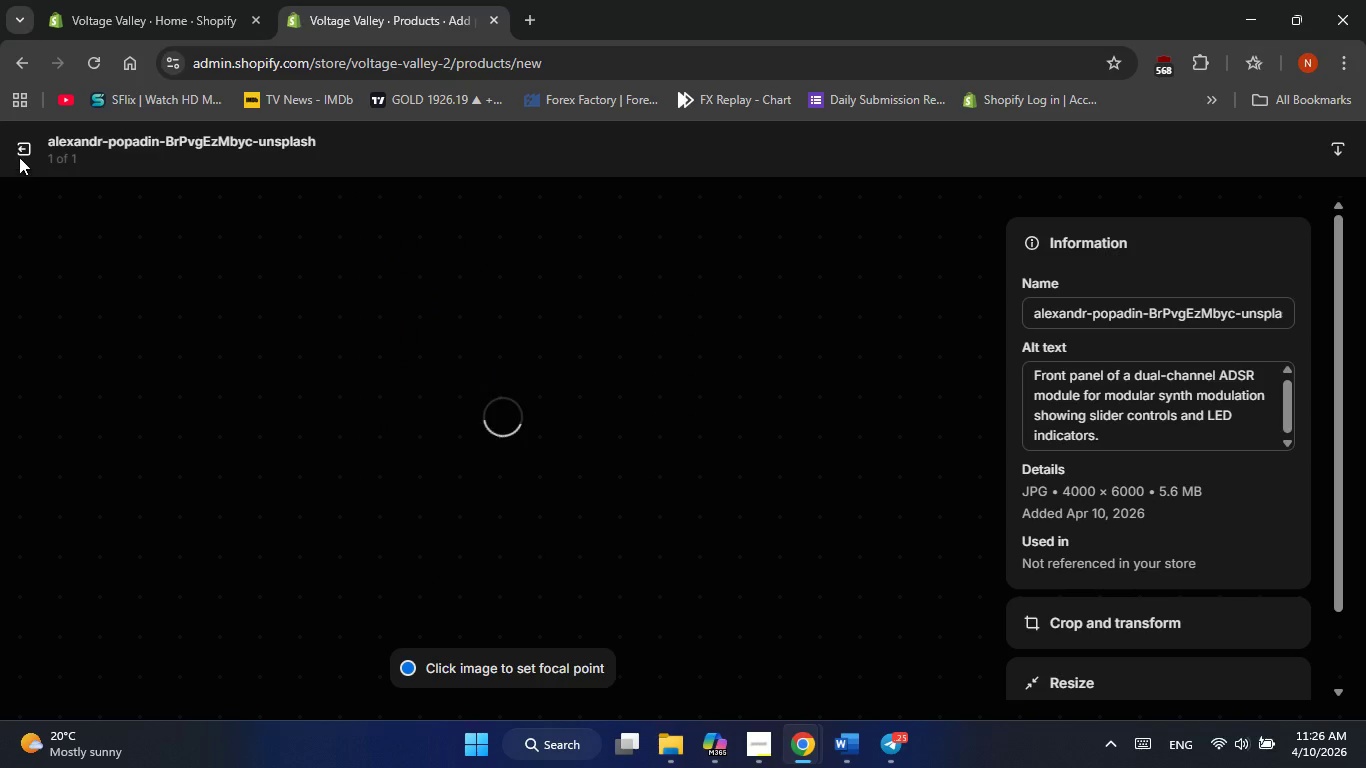 
left_click([19, 144])
 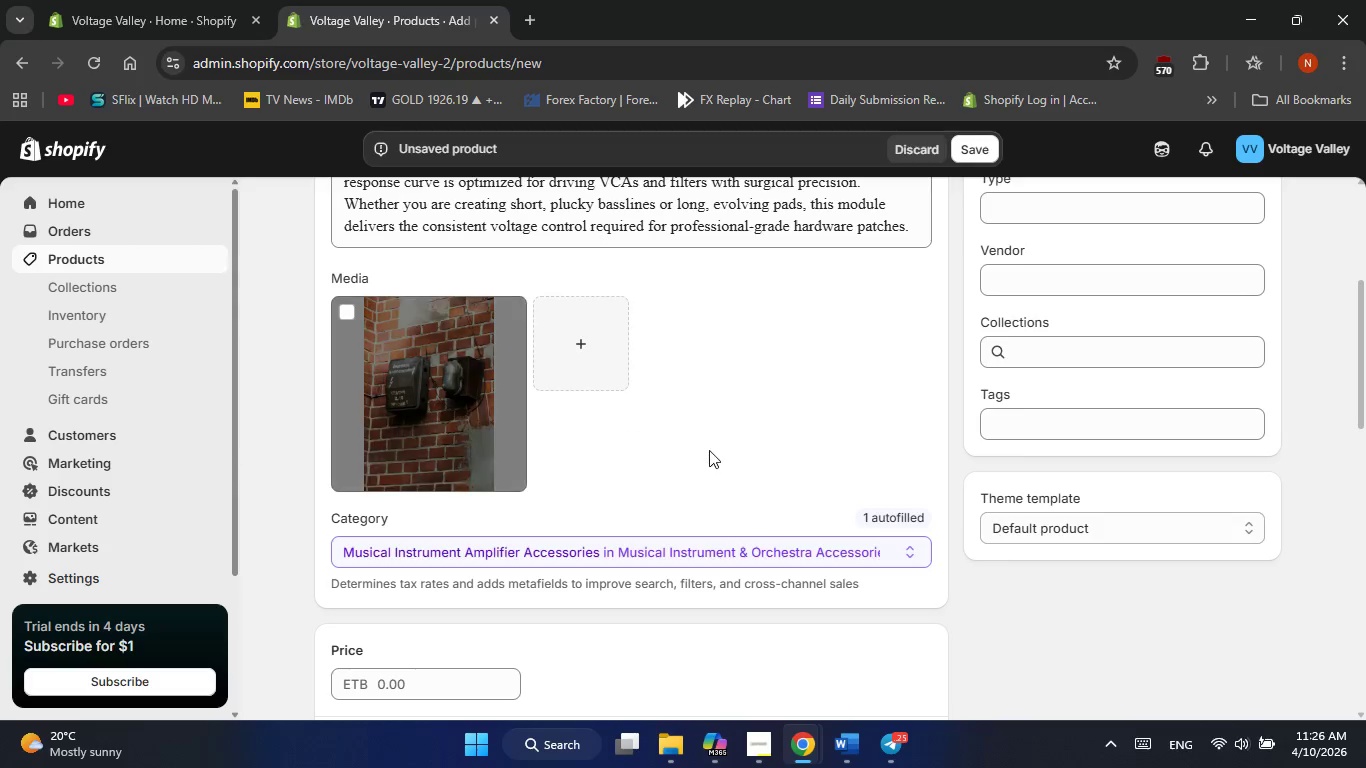 
scroll: coordinate [709, 450], scroll_direction: down, amount: 2.0
 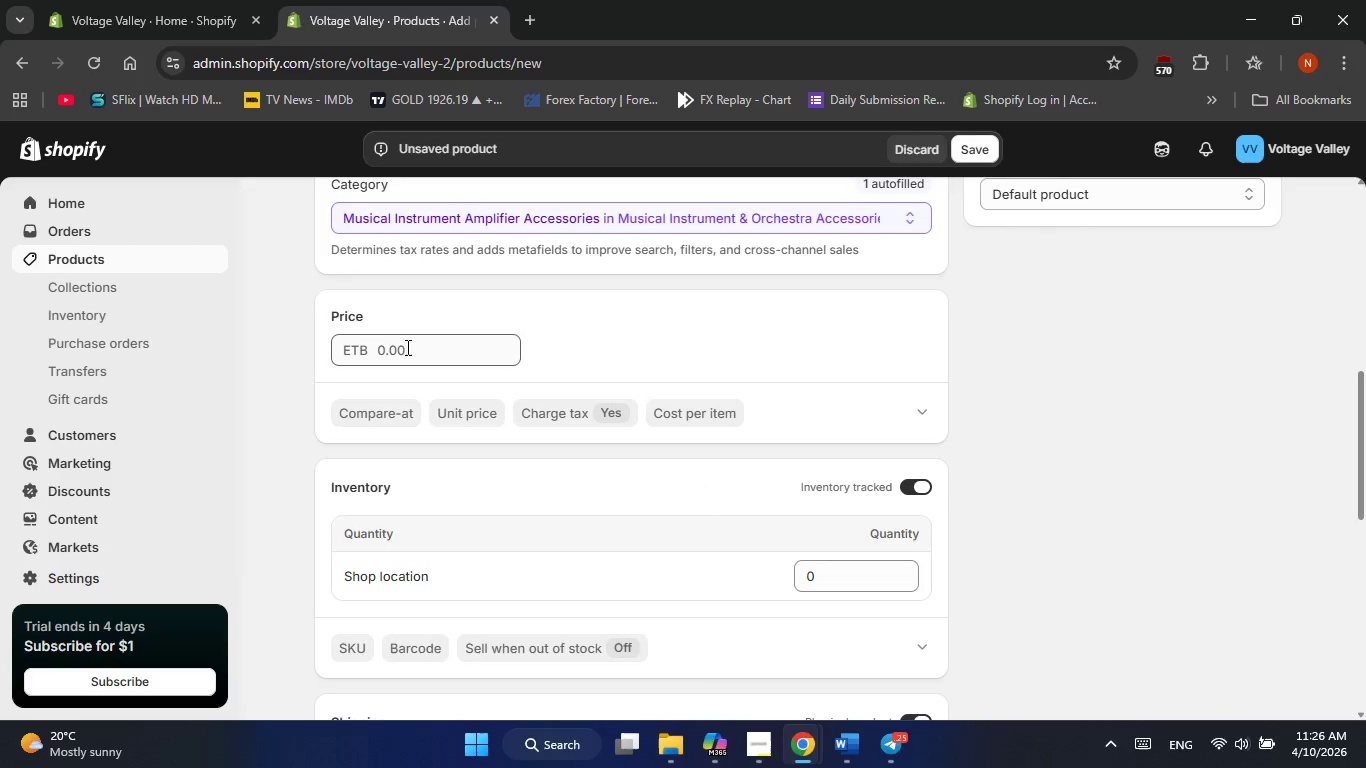 
left_click([406, 347])
 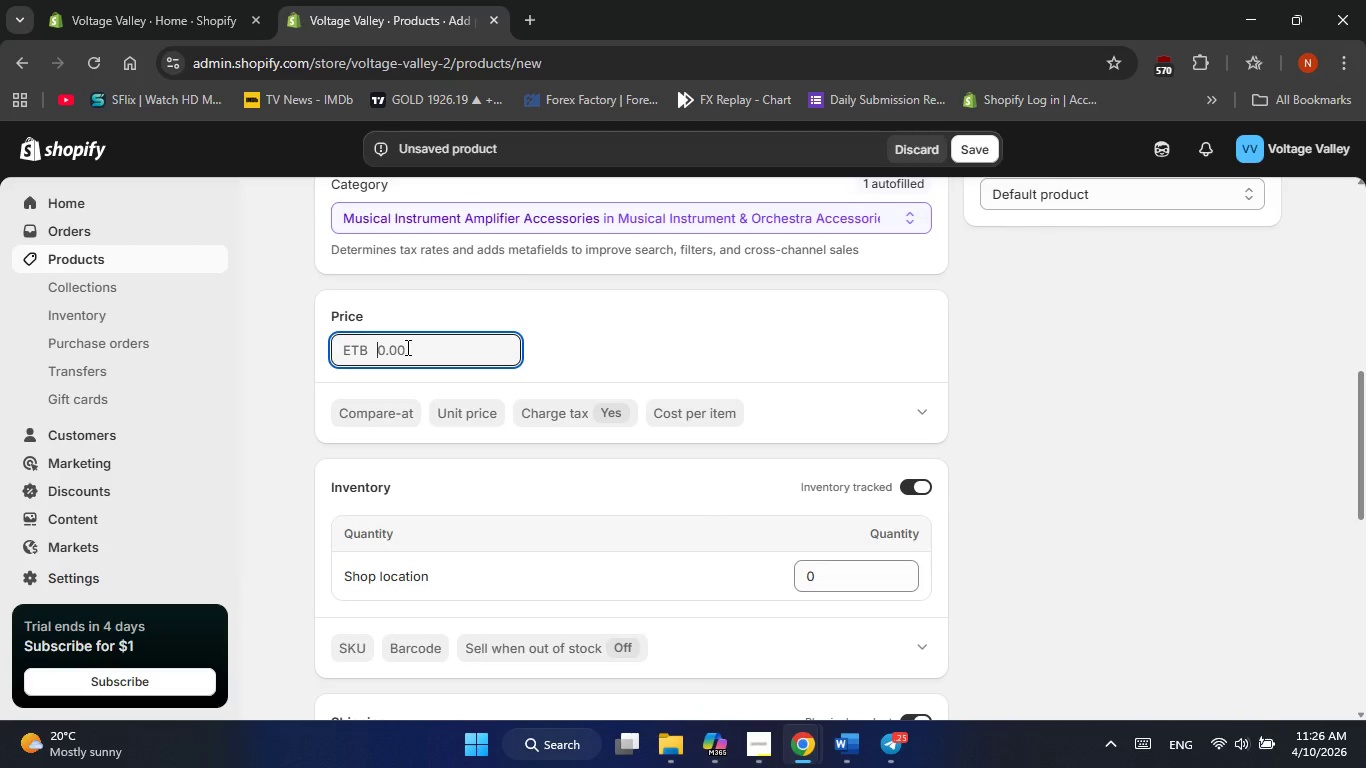 
key(Numpad4)
 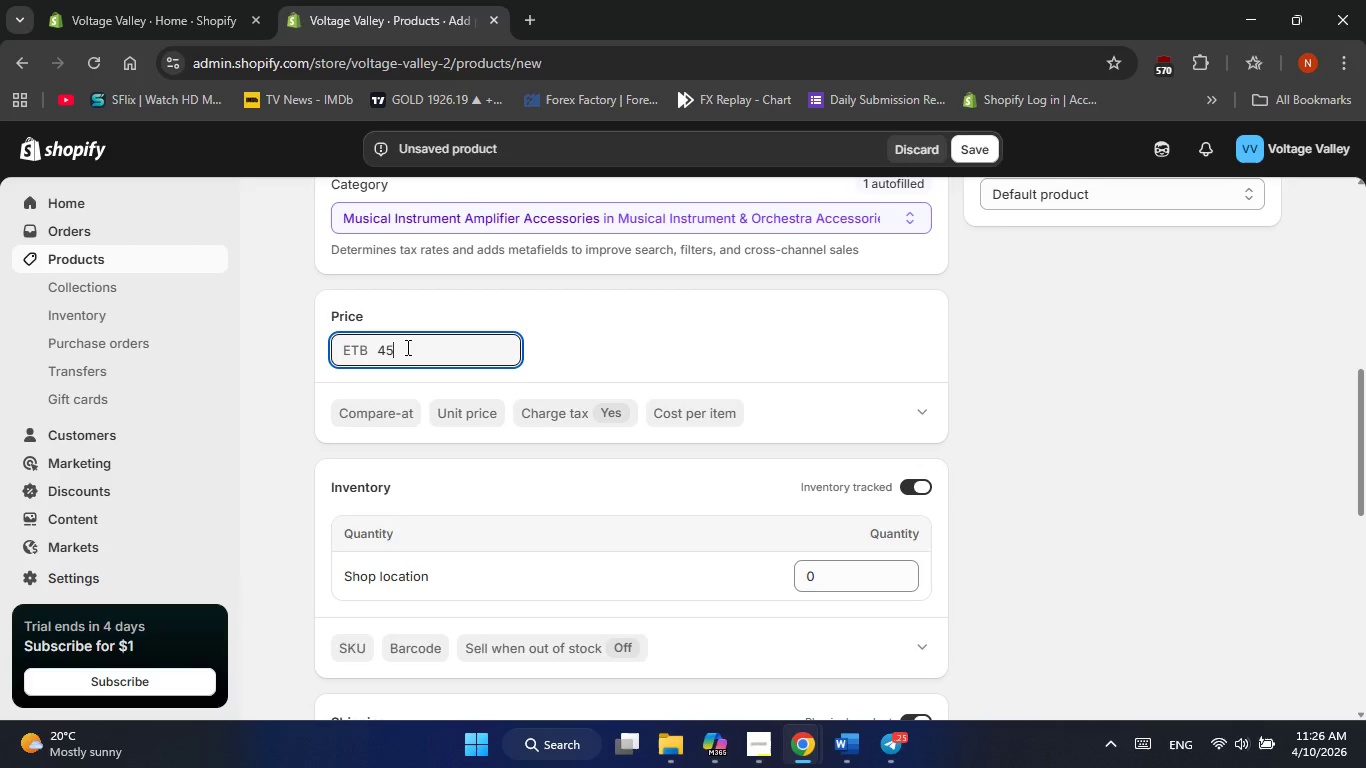 
key(Numpad5)
 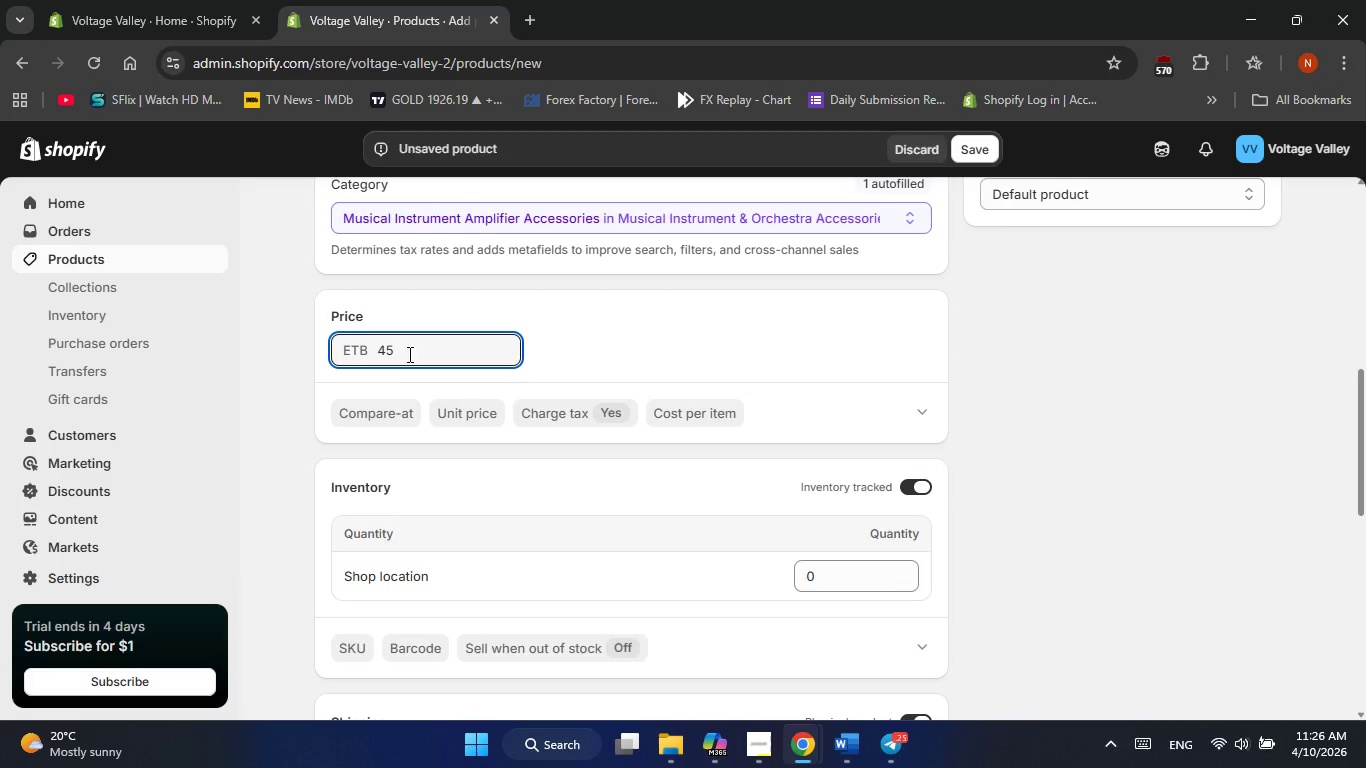 
scroll: coordinate [434, 402], scroll_direction: down, amount: 1.0
 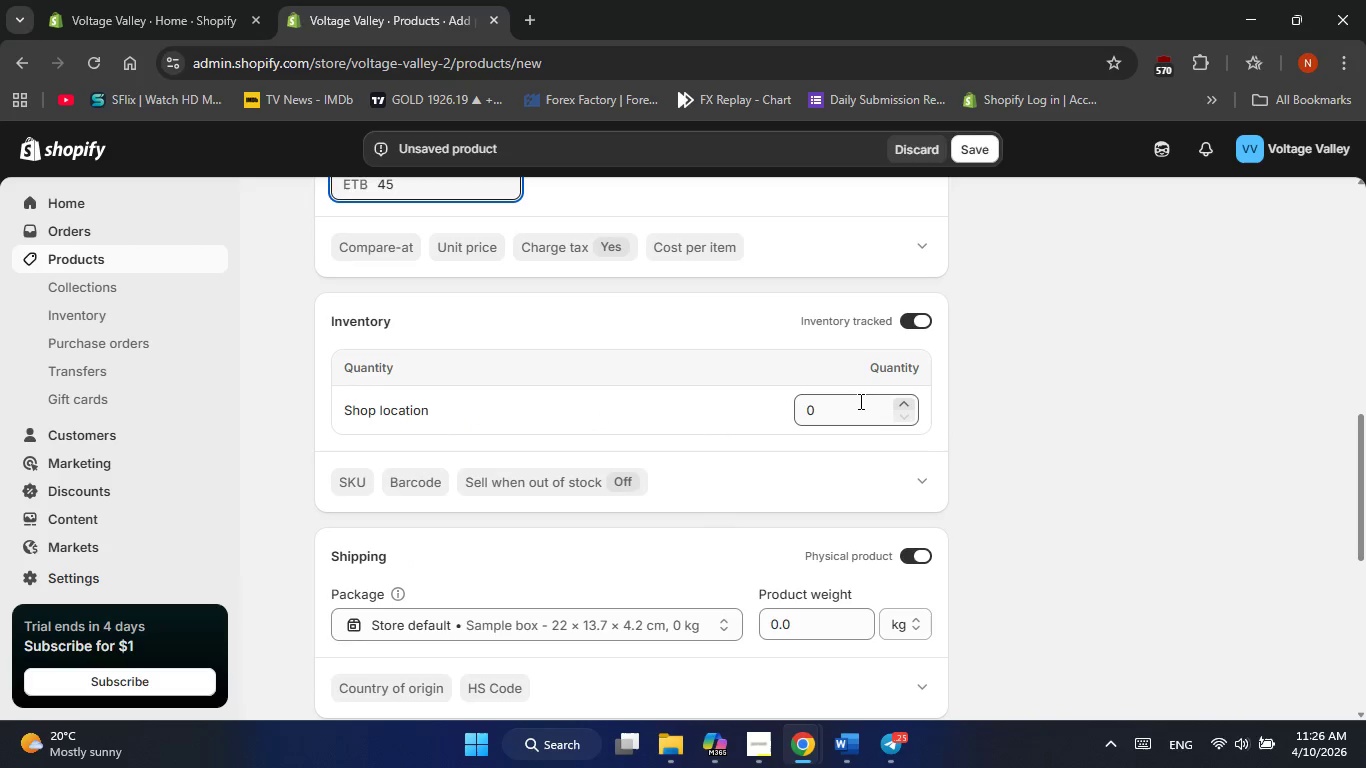 
left_click([859, 404])
 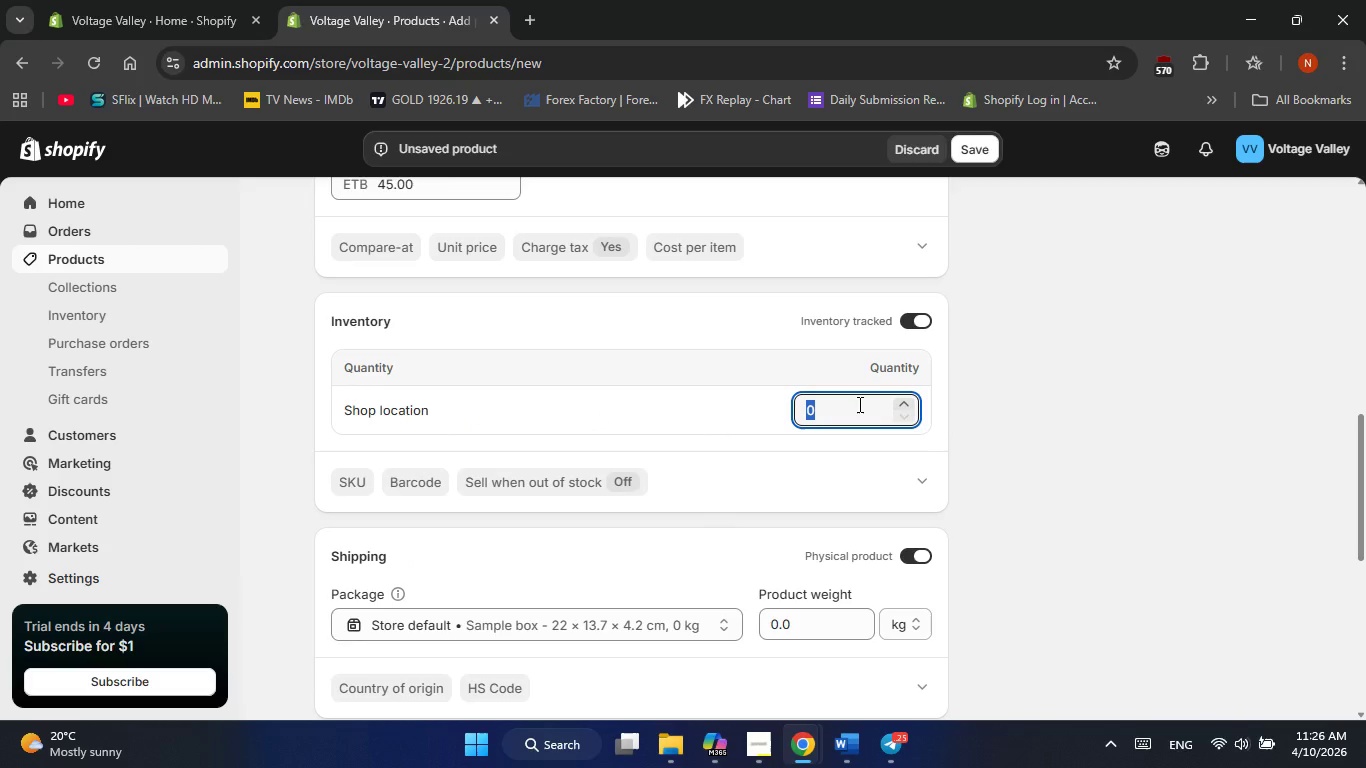 
key(Numpad5)
 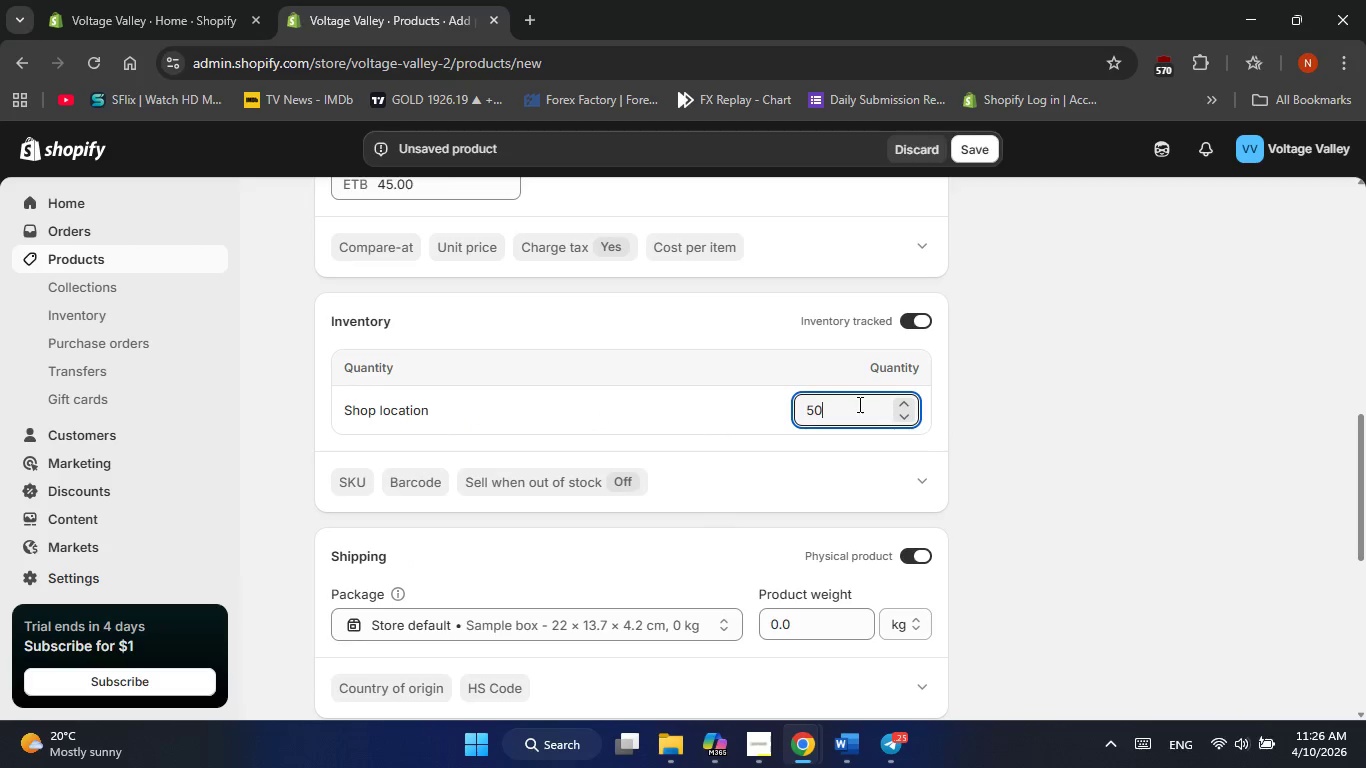 
key(Numpad0)
 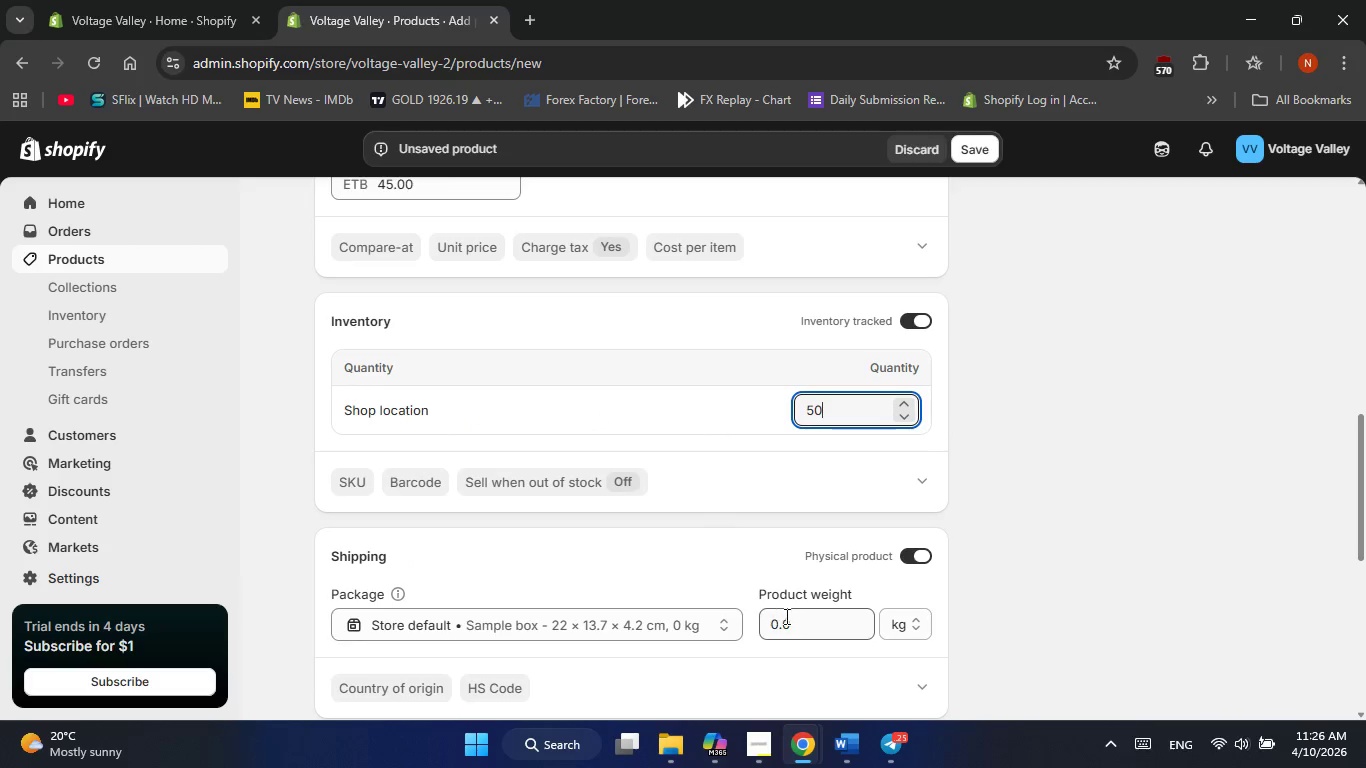 
left_click([800, 616])
 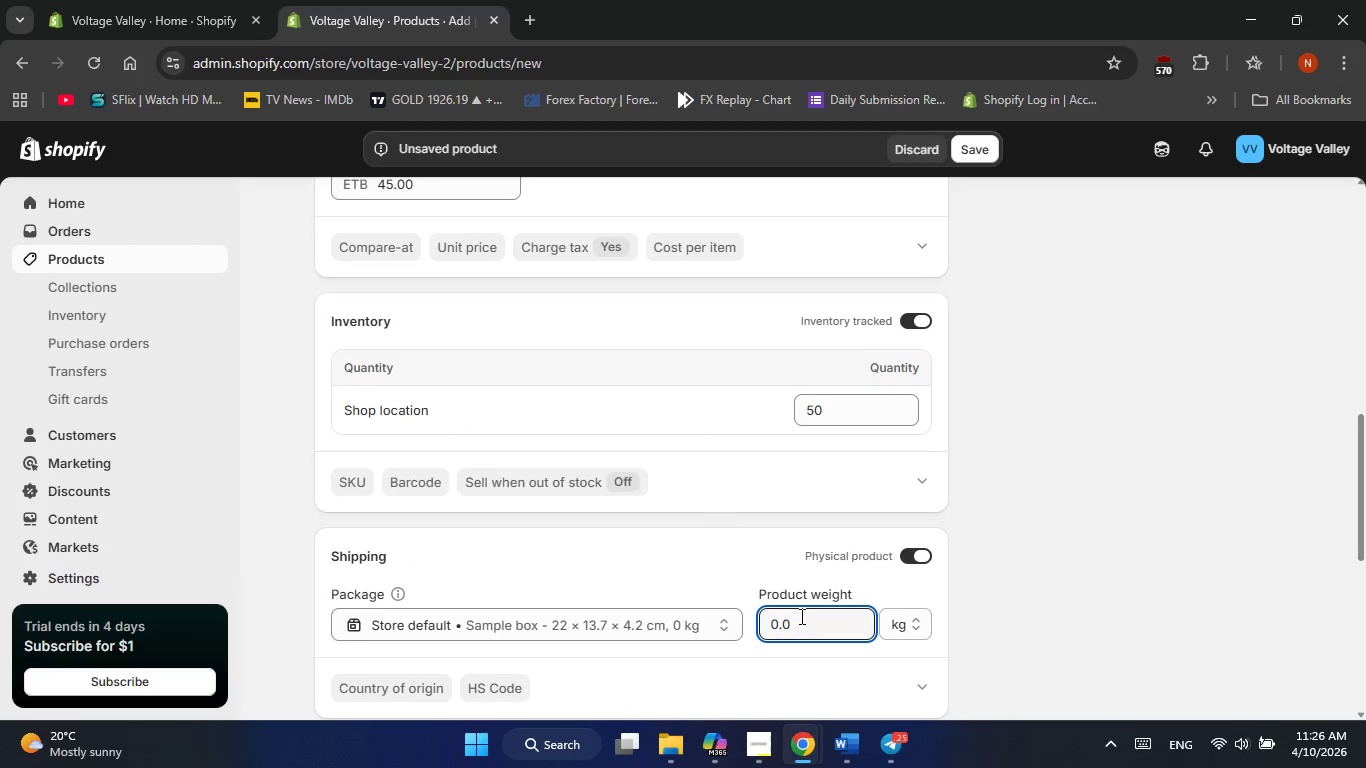 
key(Backspace)
 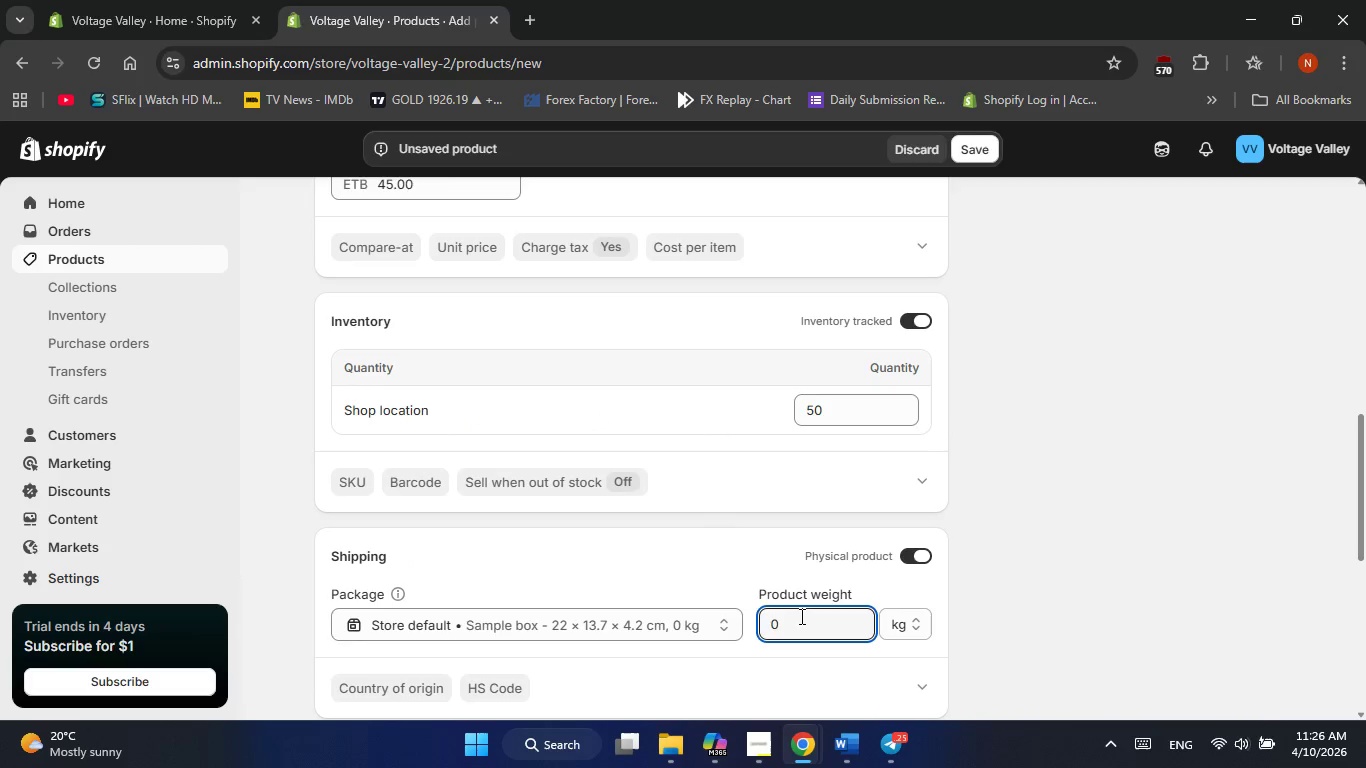 
key(Backspace)
 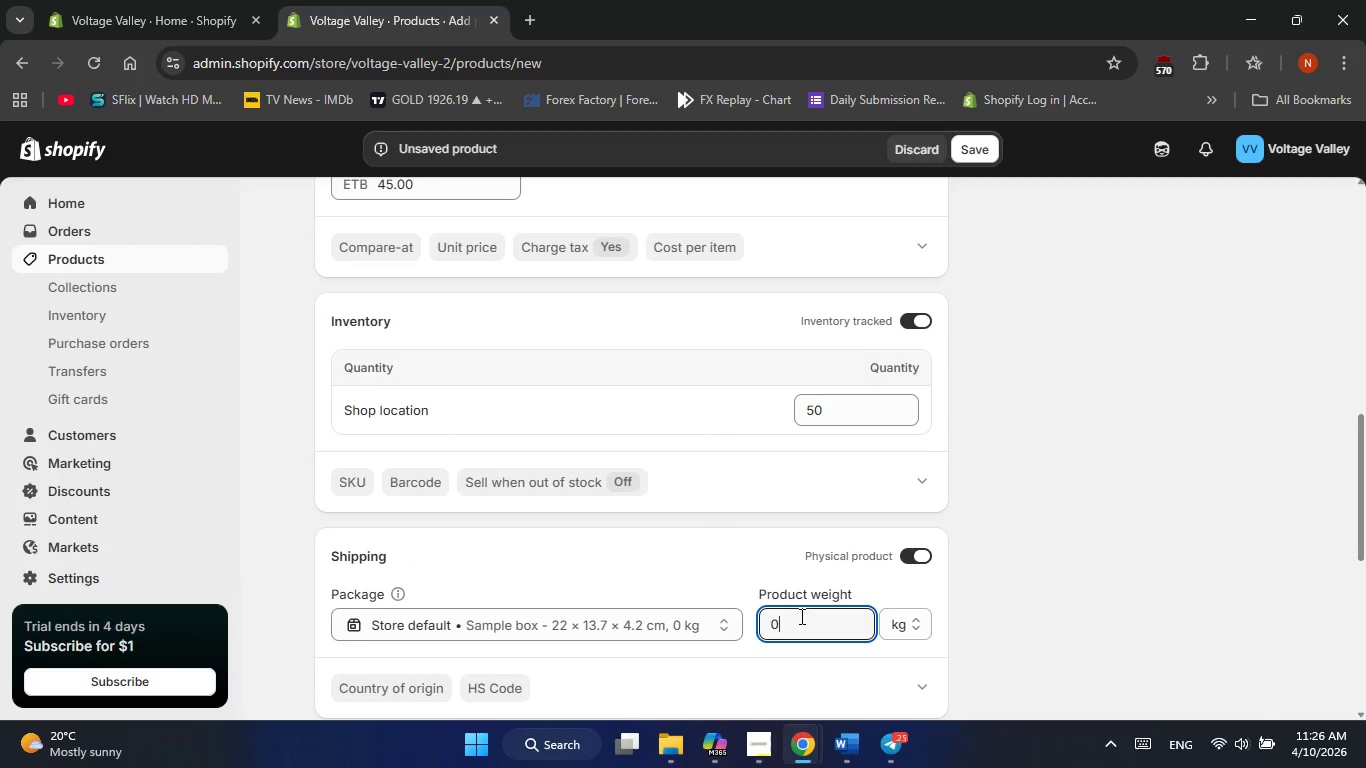 
key(Backspace)
 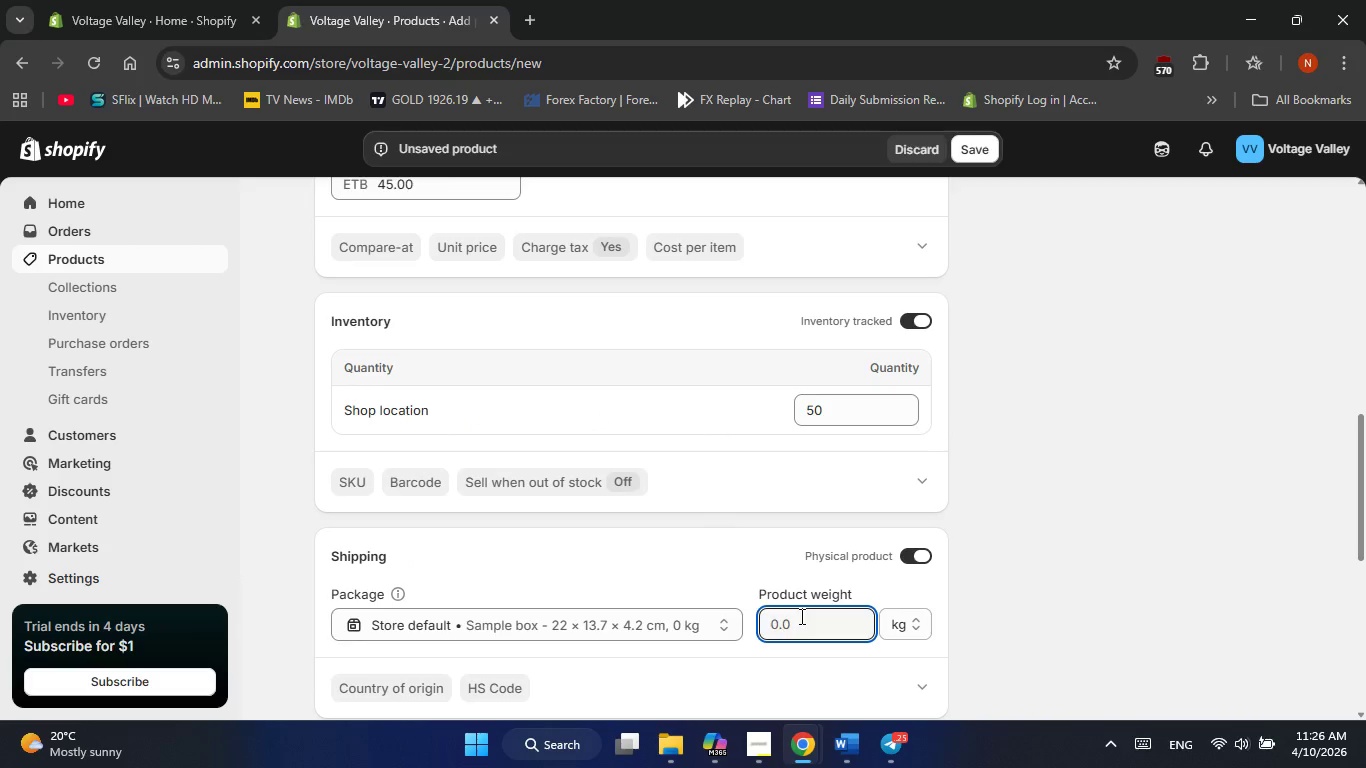 
key(Numpad3)
 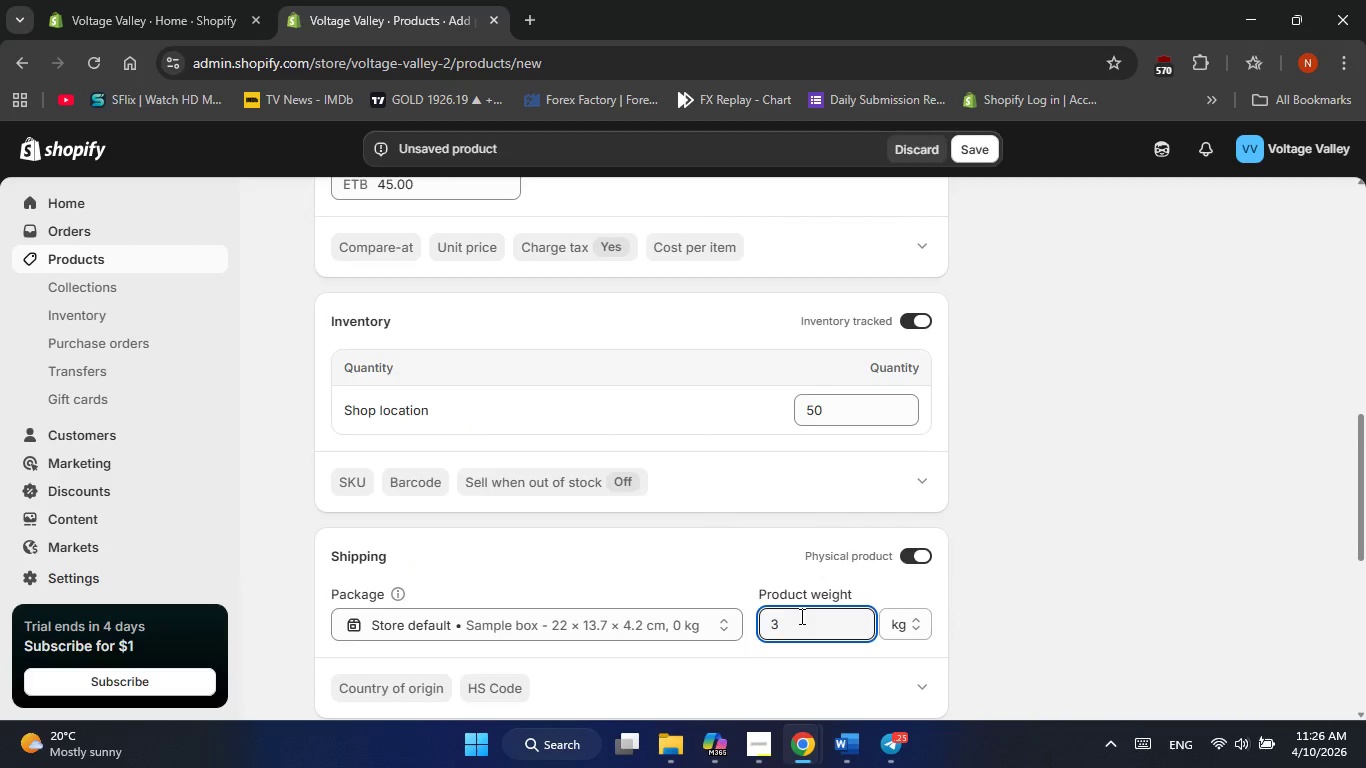 
scroll: coordinate [800, 616], scroll_direction: down, amount: 5.0
 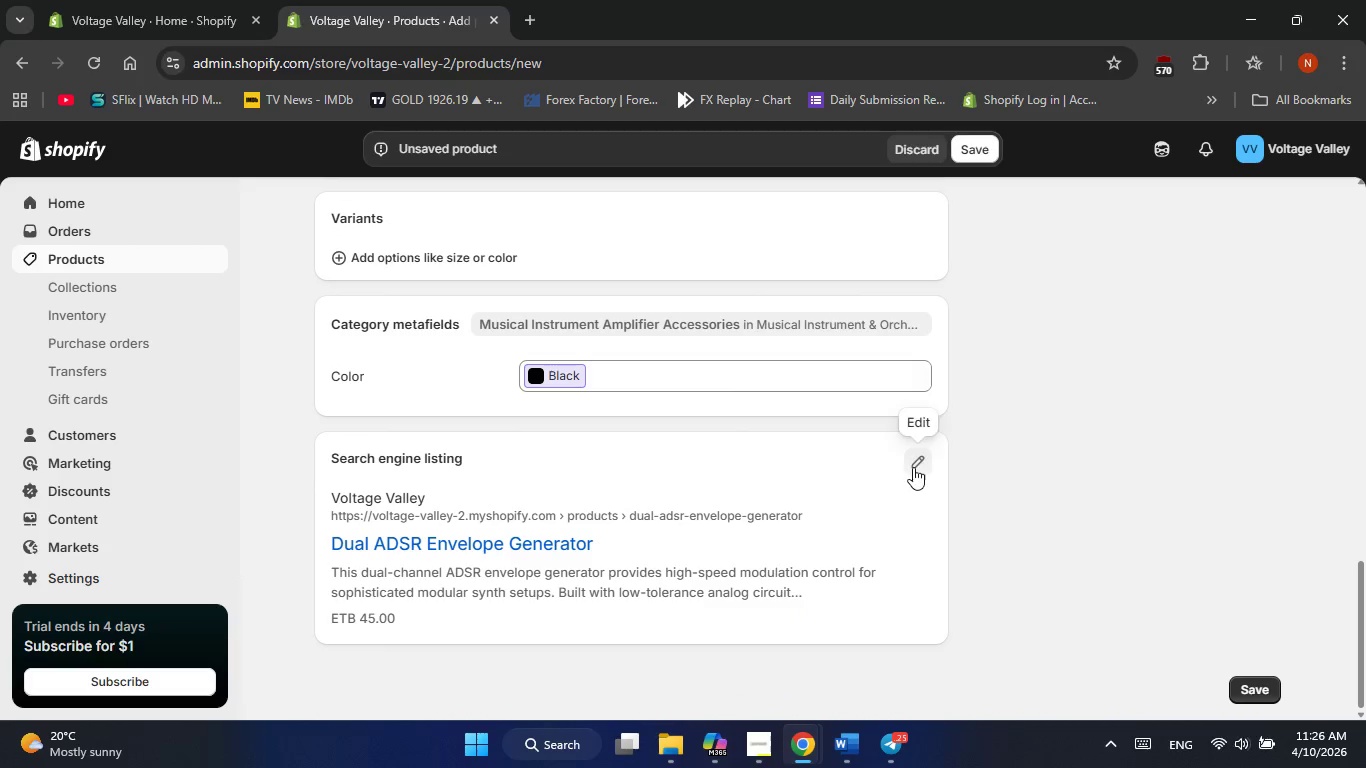 
left_click([914, 466])
 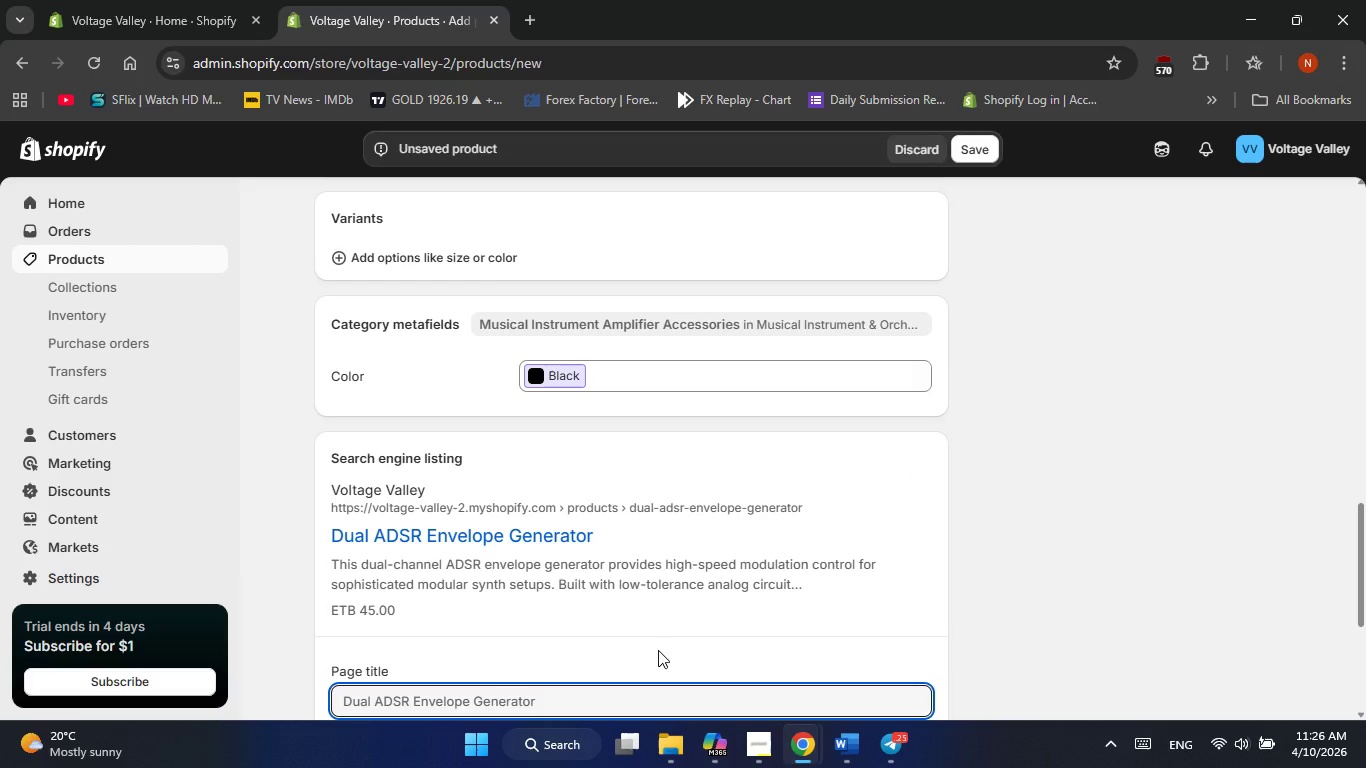 
scroll: coordinate [658, 650], scroll_direction: down, amount: 1.0
 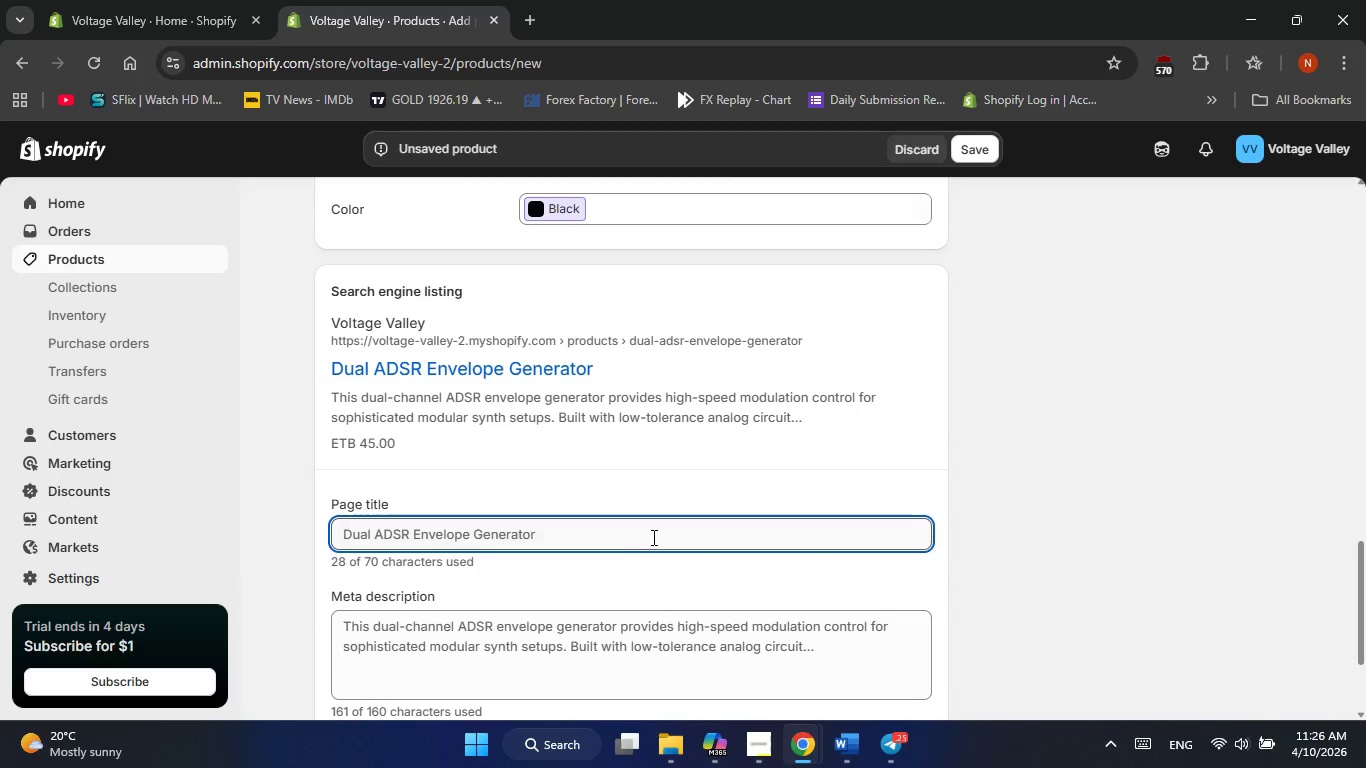 
left_click([654, 537])
 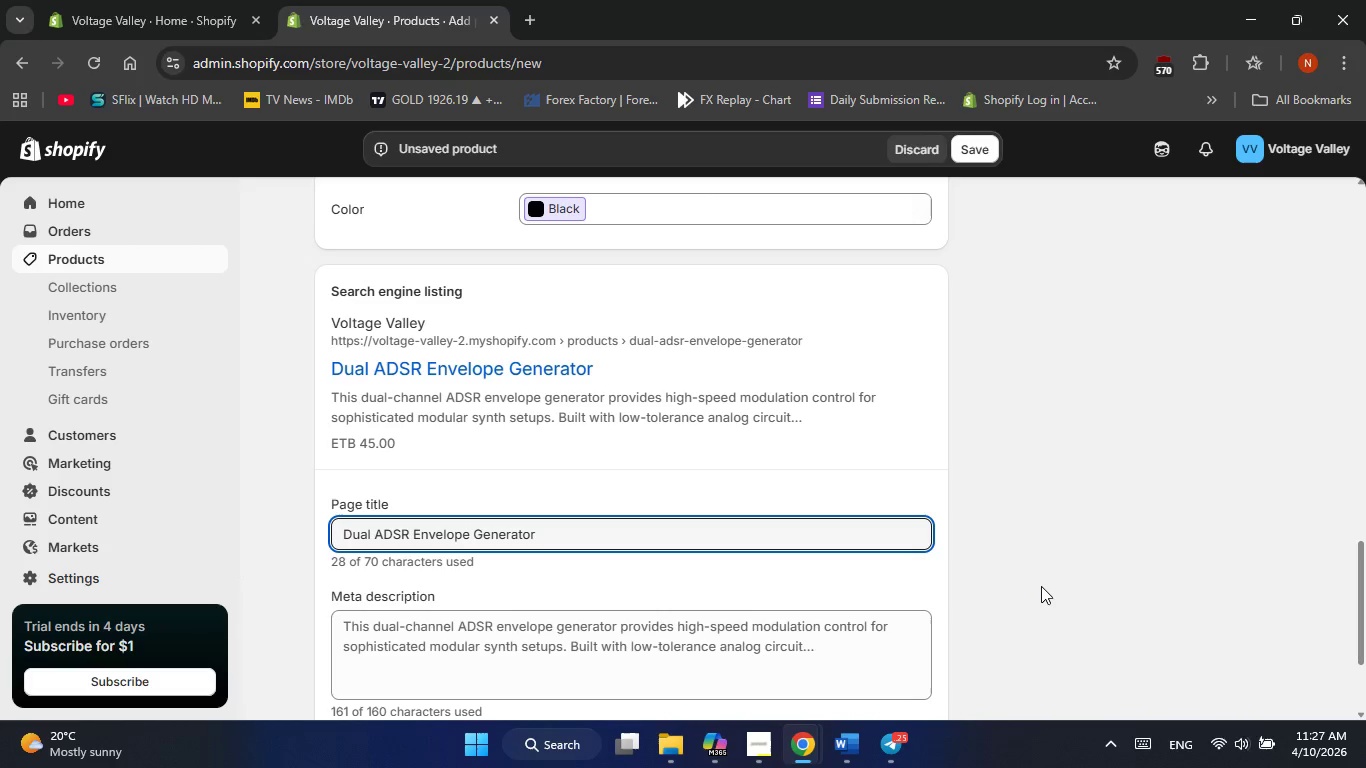 
wait(24.61)
 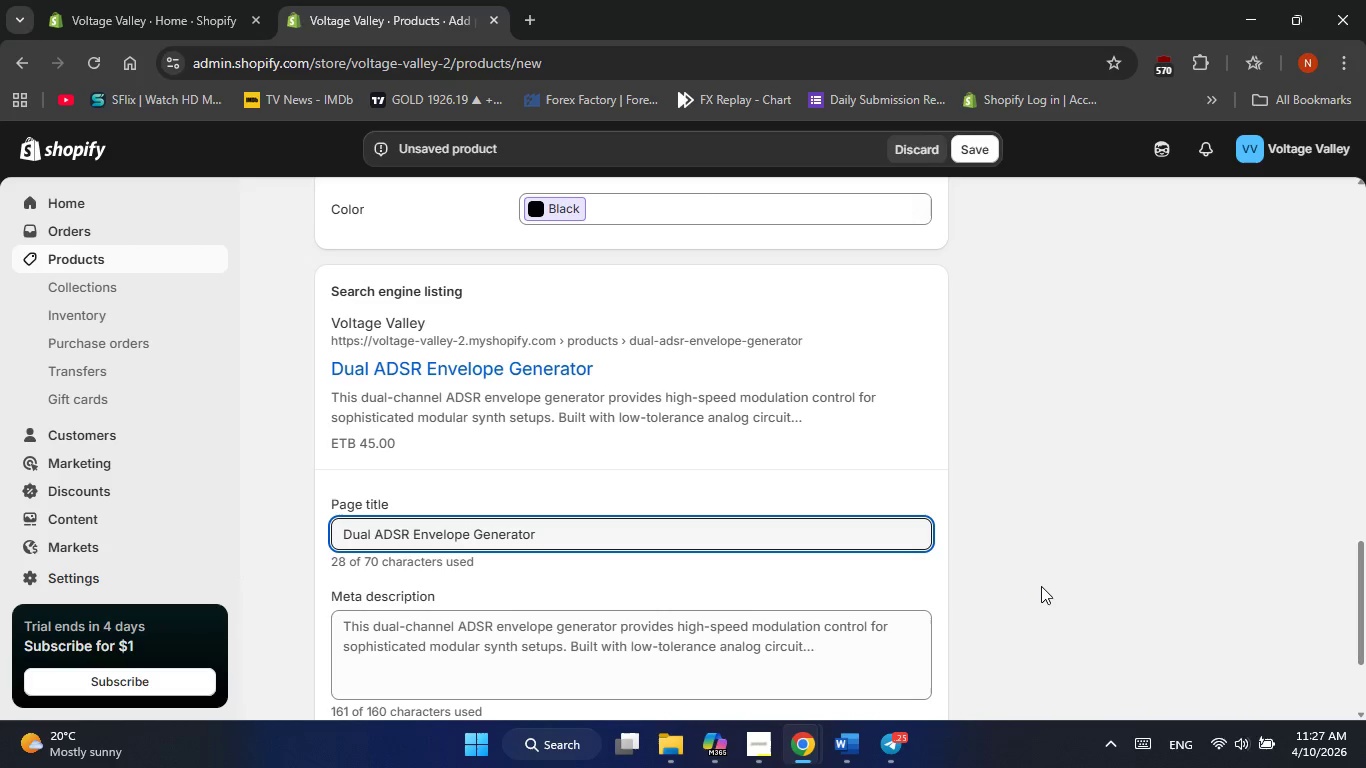 
scroll: coordinate [880, 587], scroll_direction: down, amount: 2.0
 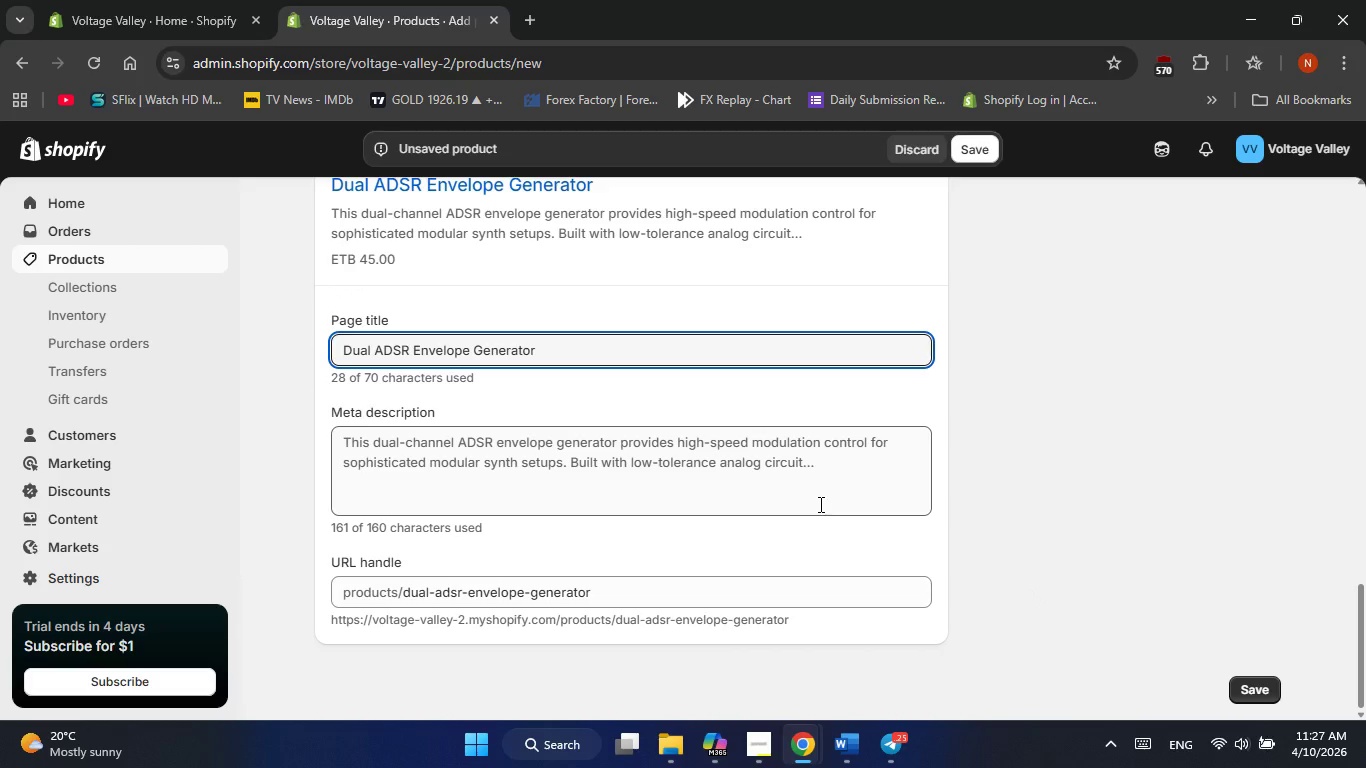 
left_click([819, 504])
 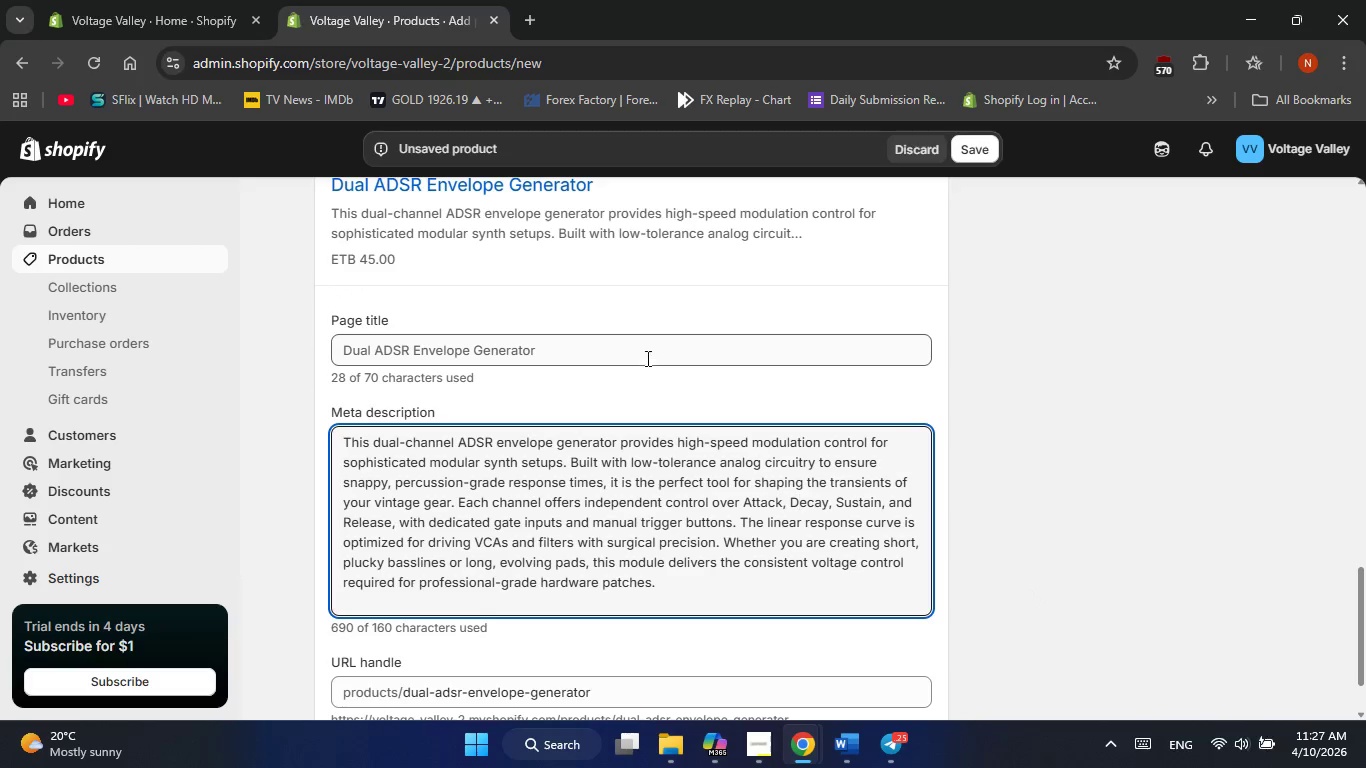 
left_click([645, 357])
 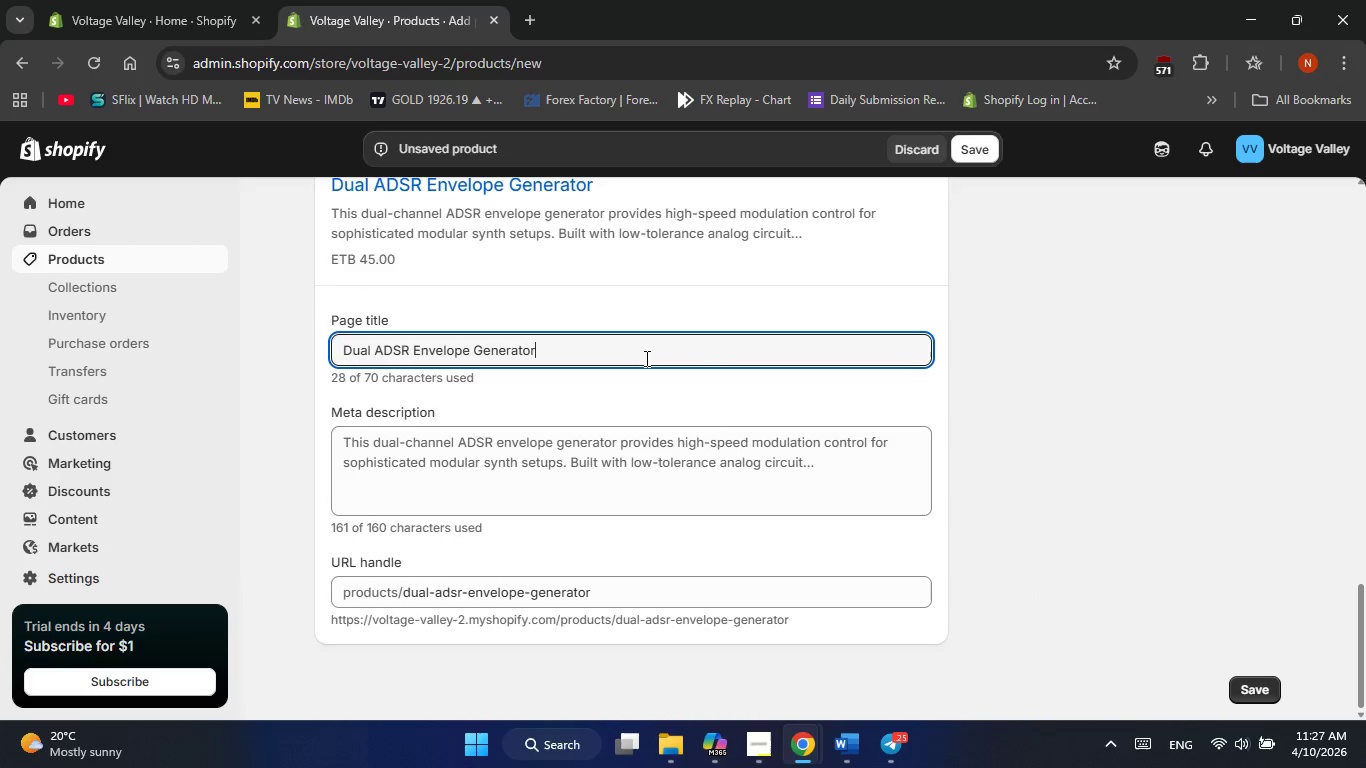 
type( | Modular f)
key(Backspace)
type(Synth)
 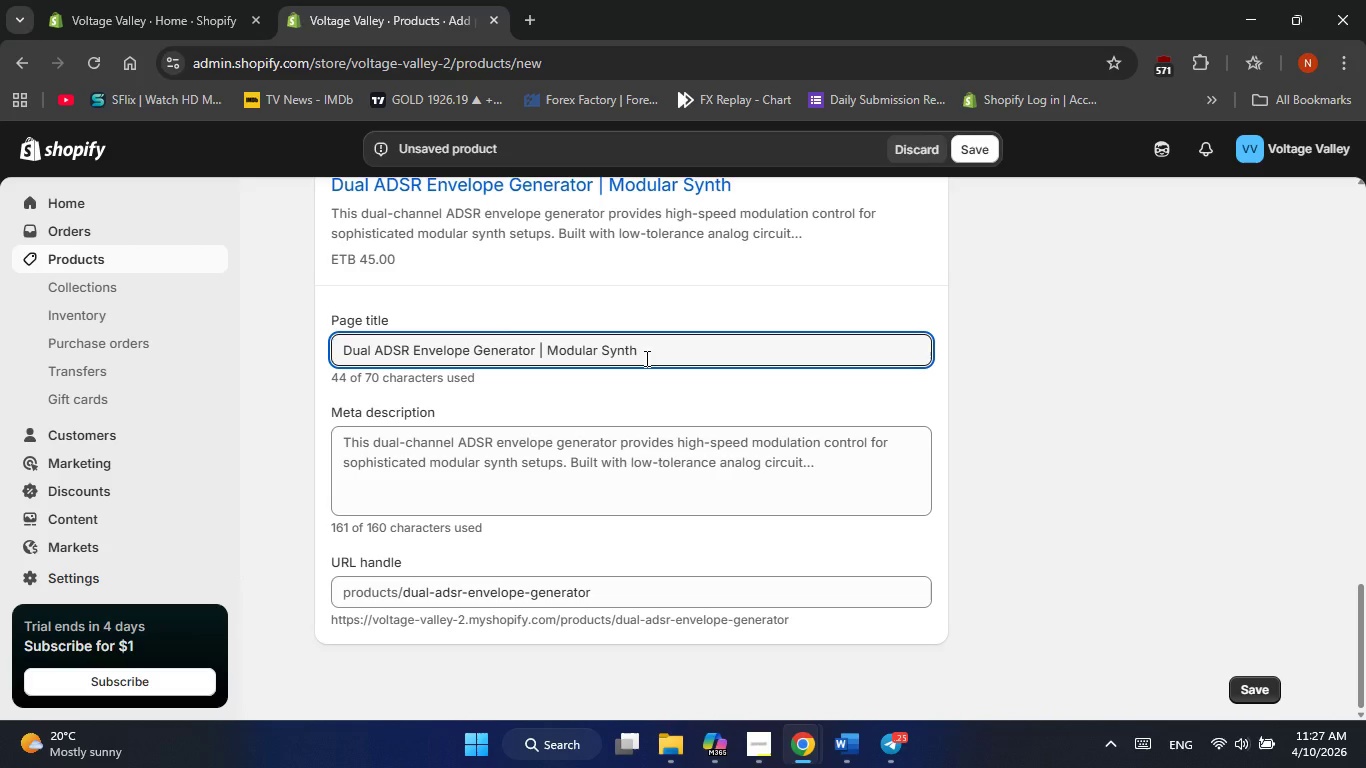 
type( Modulation )
 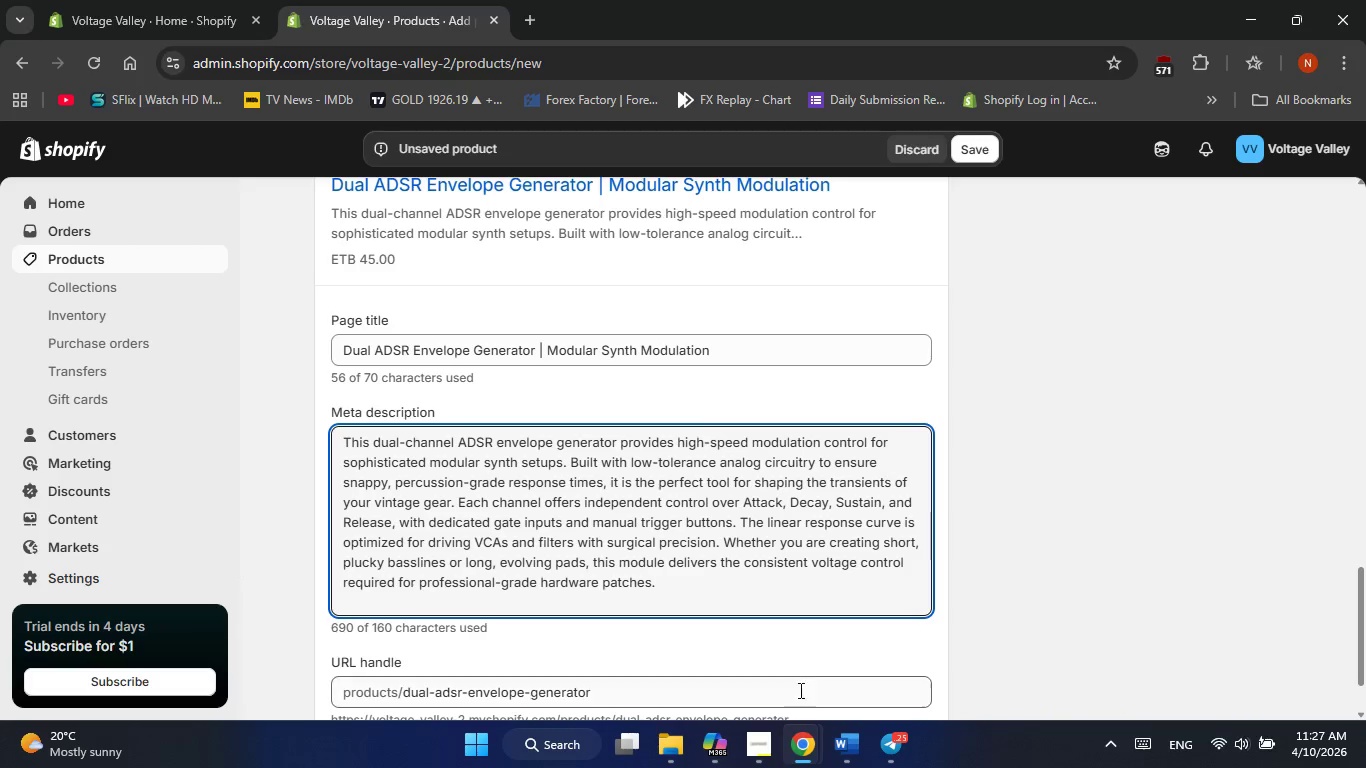 
left_click([835, 735])
 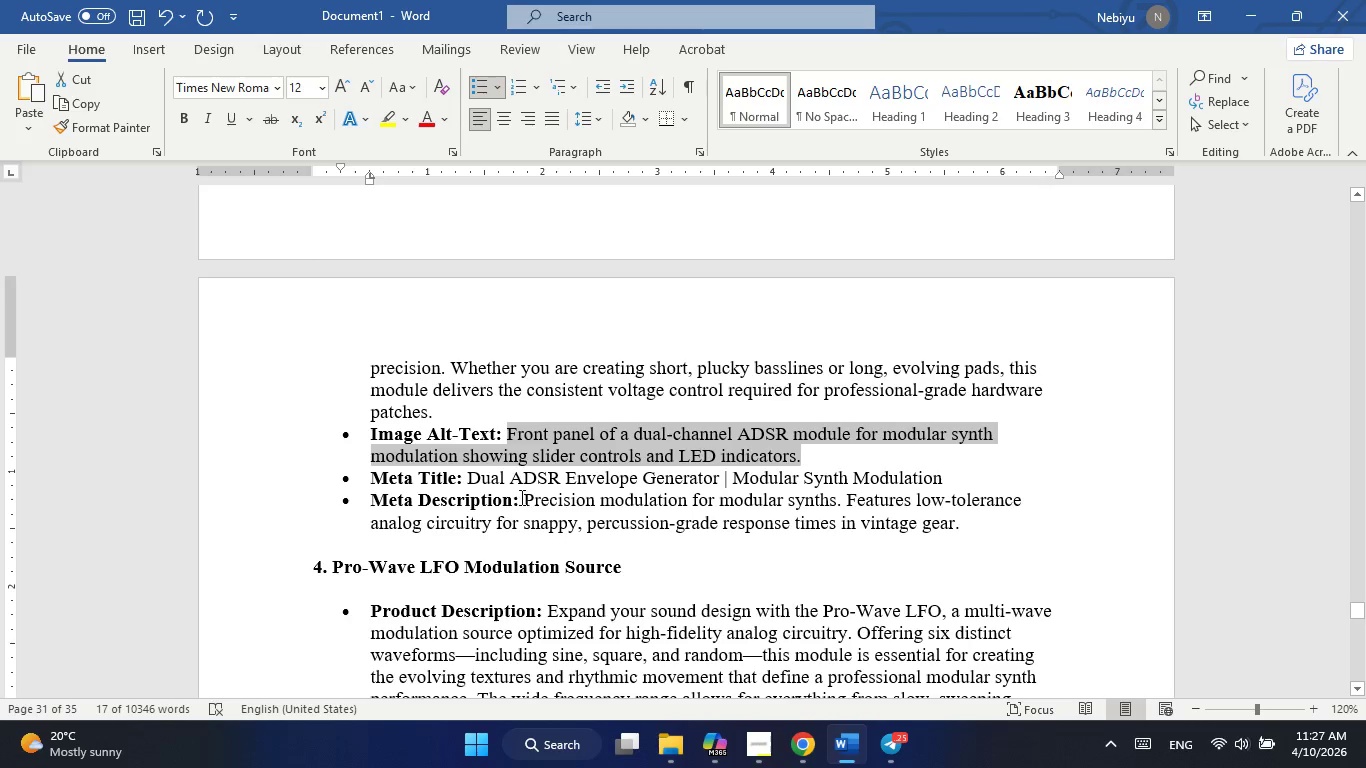 
left_click_drag(start_coordinate=[525, 502], to_coordinate=[965, 519])
 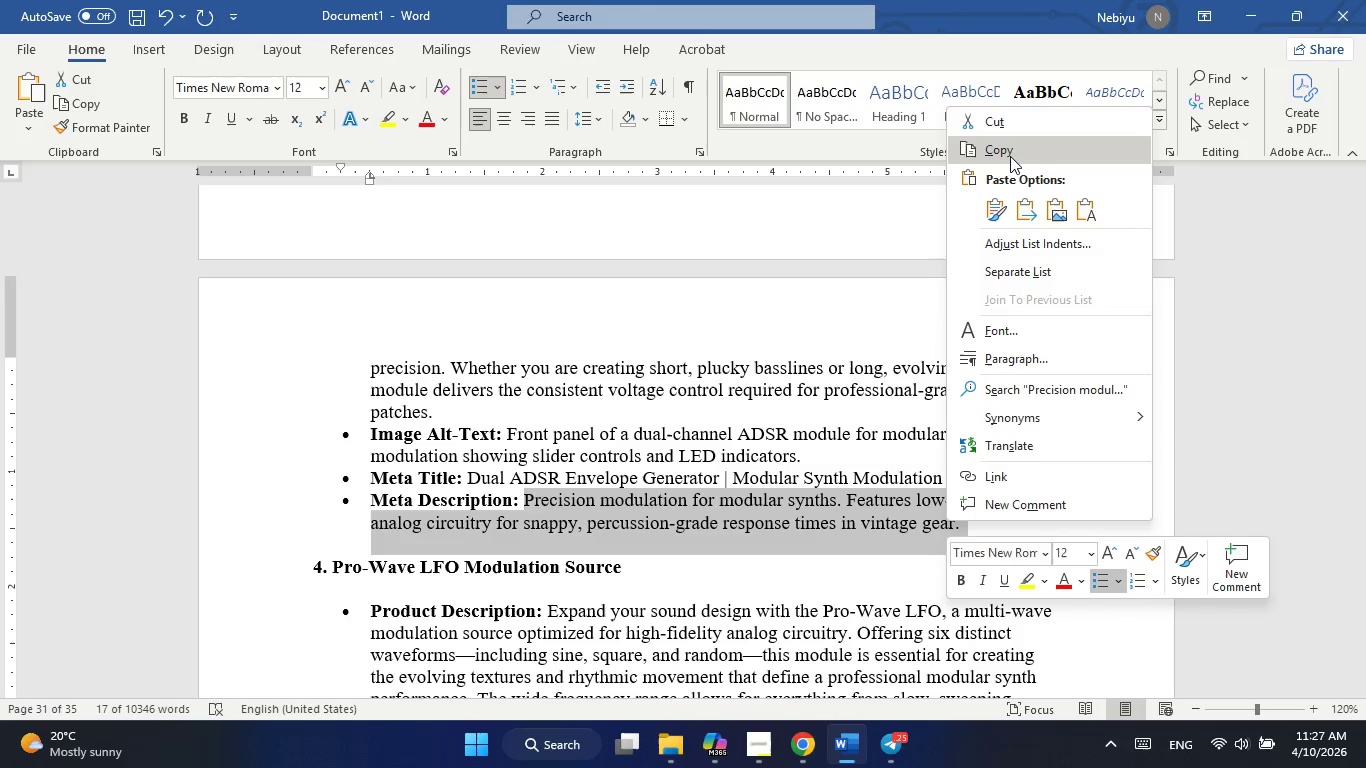 
left_click([1010, 153])
 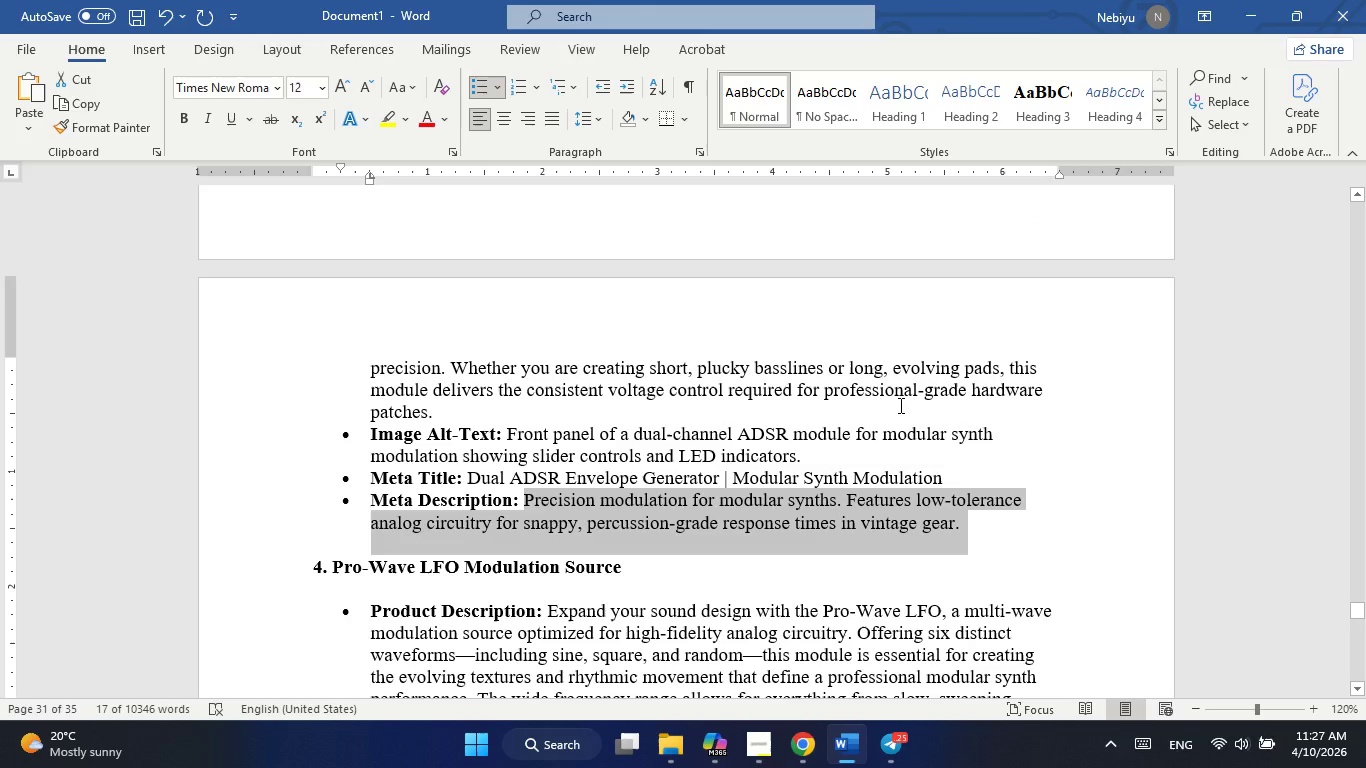 
key(Alt+Tab)
 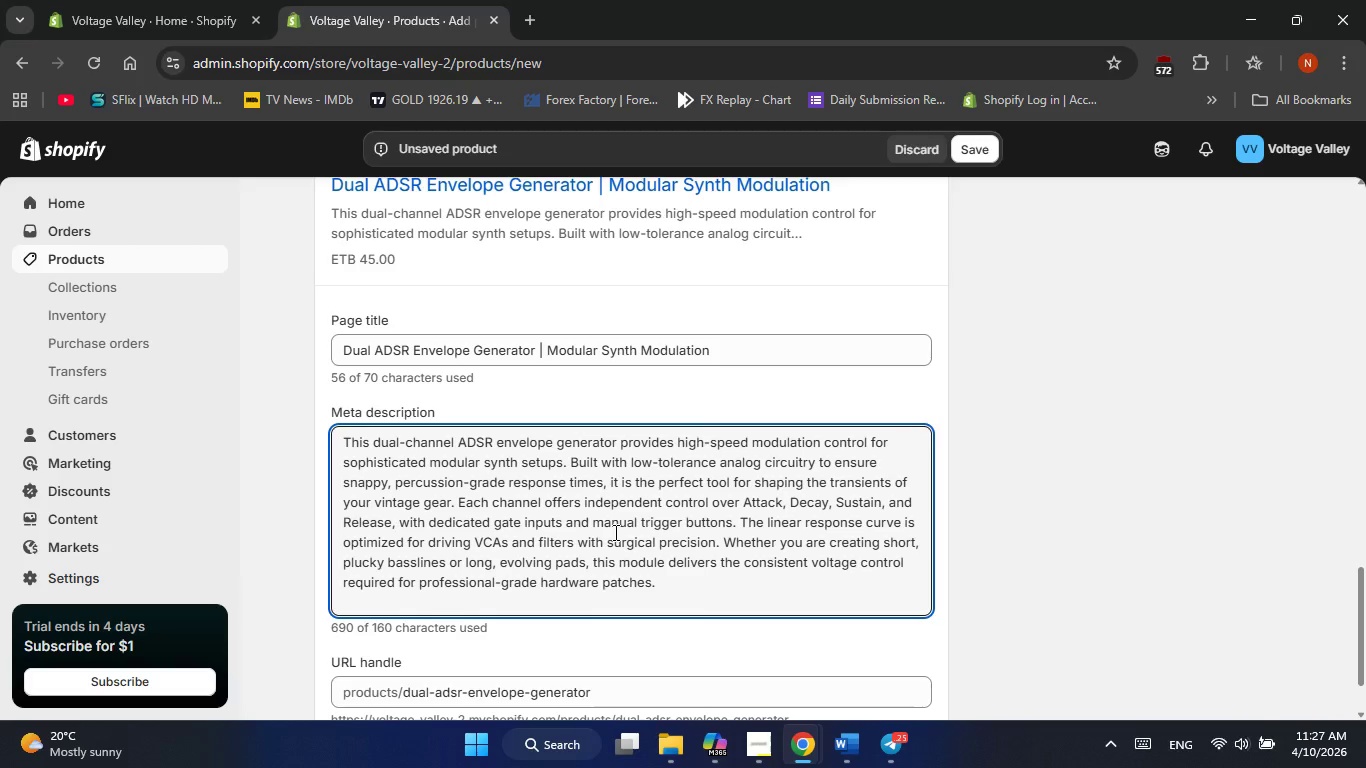 
double_click([614, 532])
 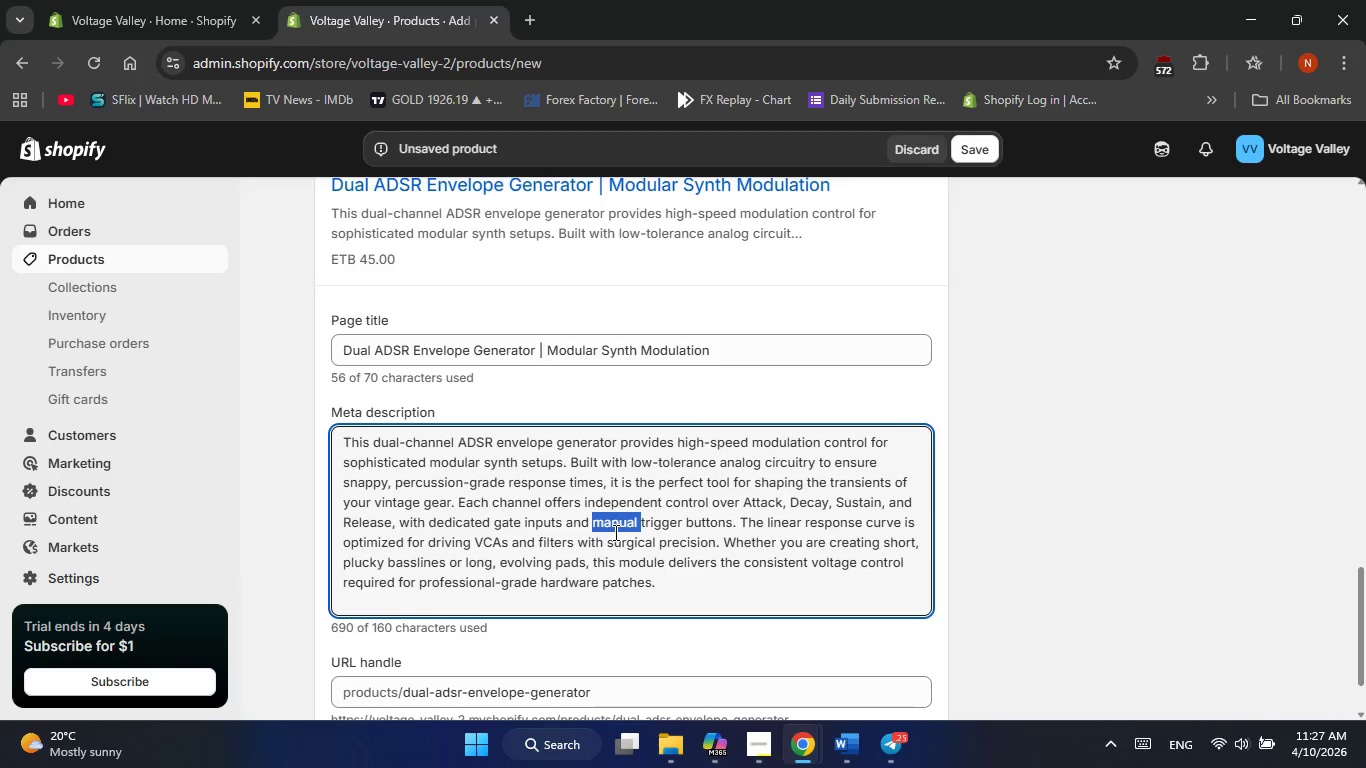 
right_click([614, 532])
 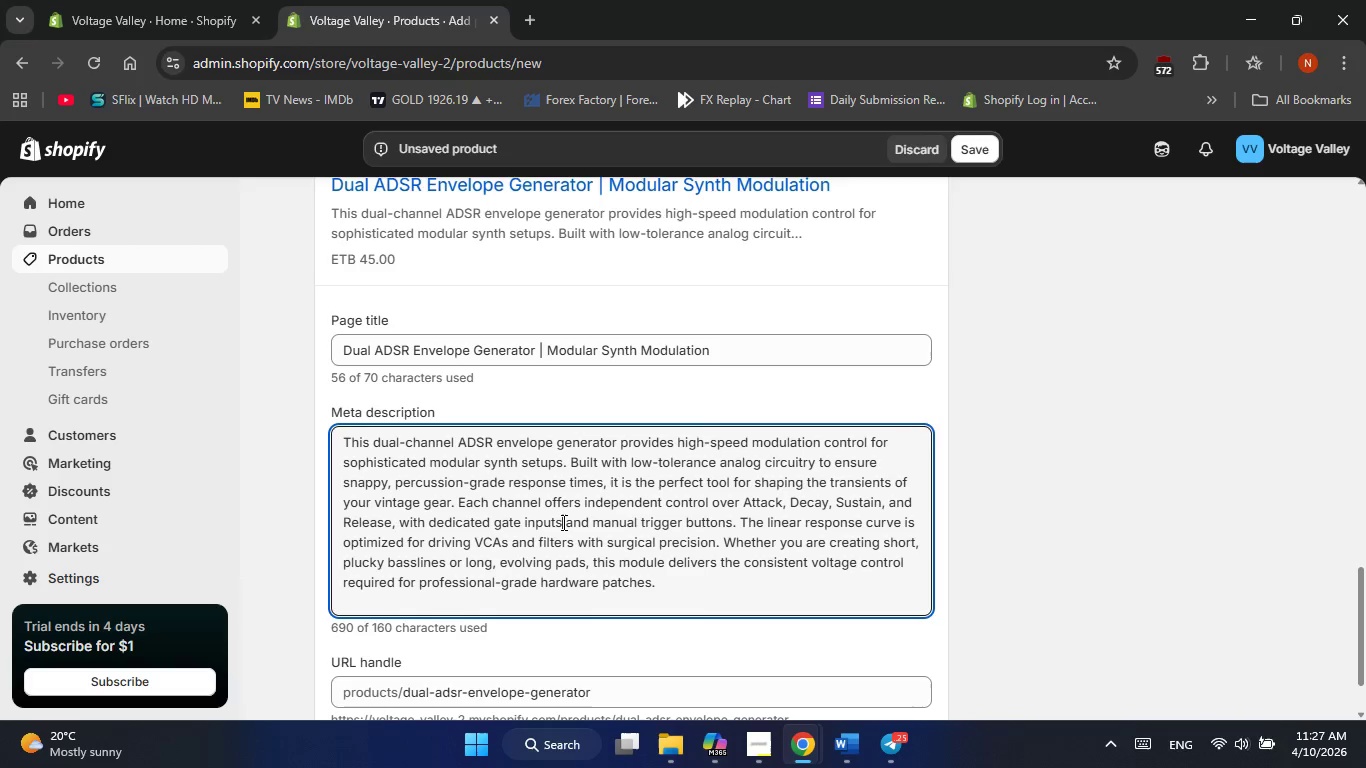 
double_click([562, 522])
 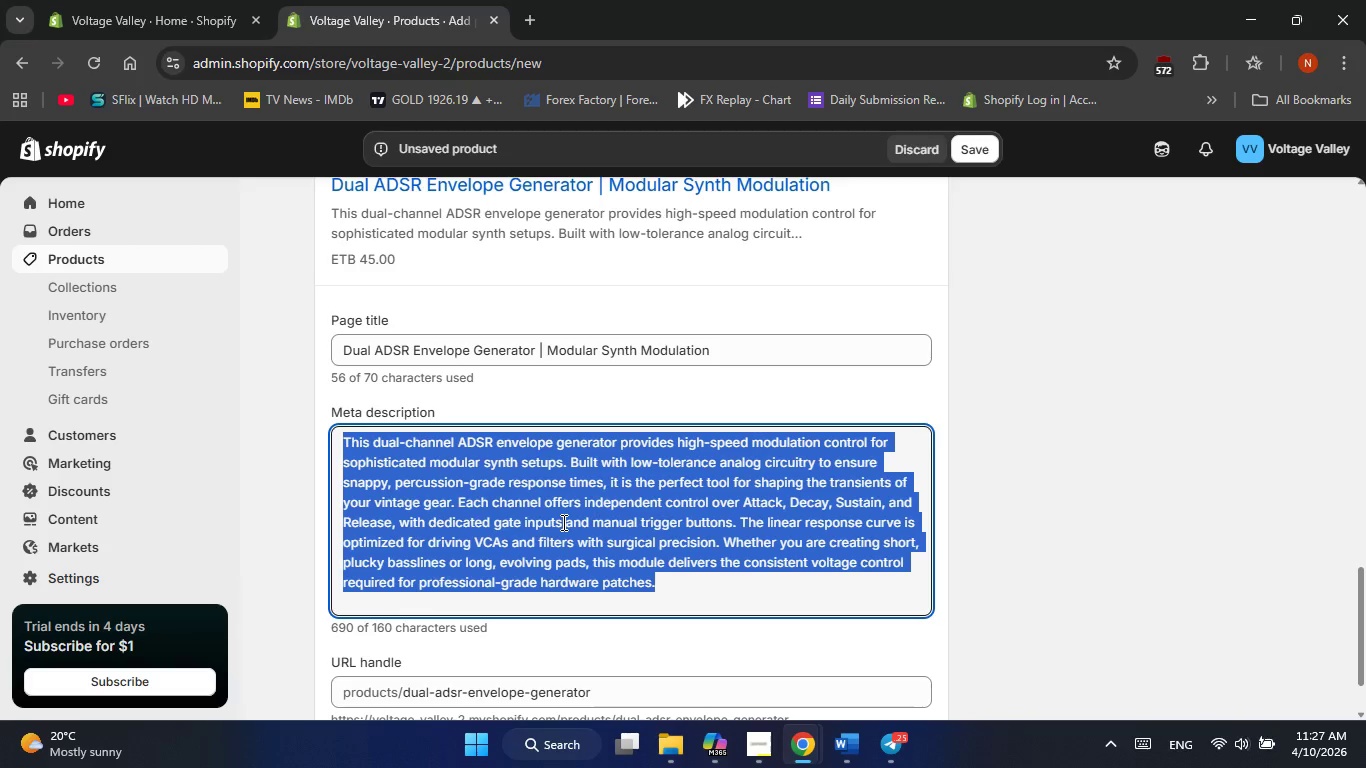 
triple_click([562, 522])
 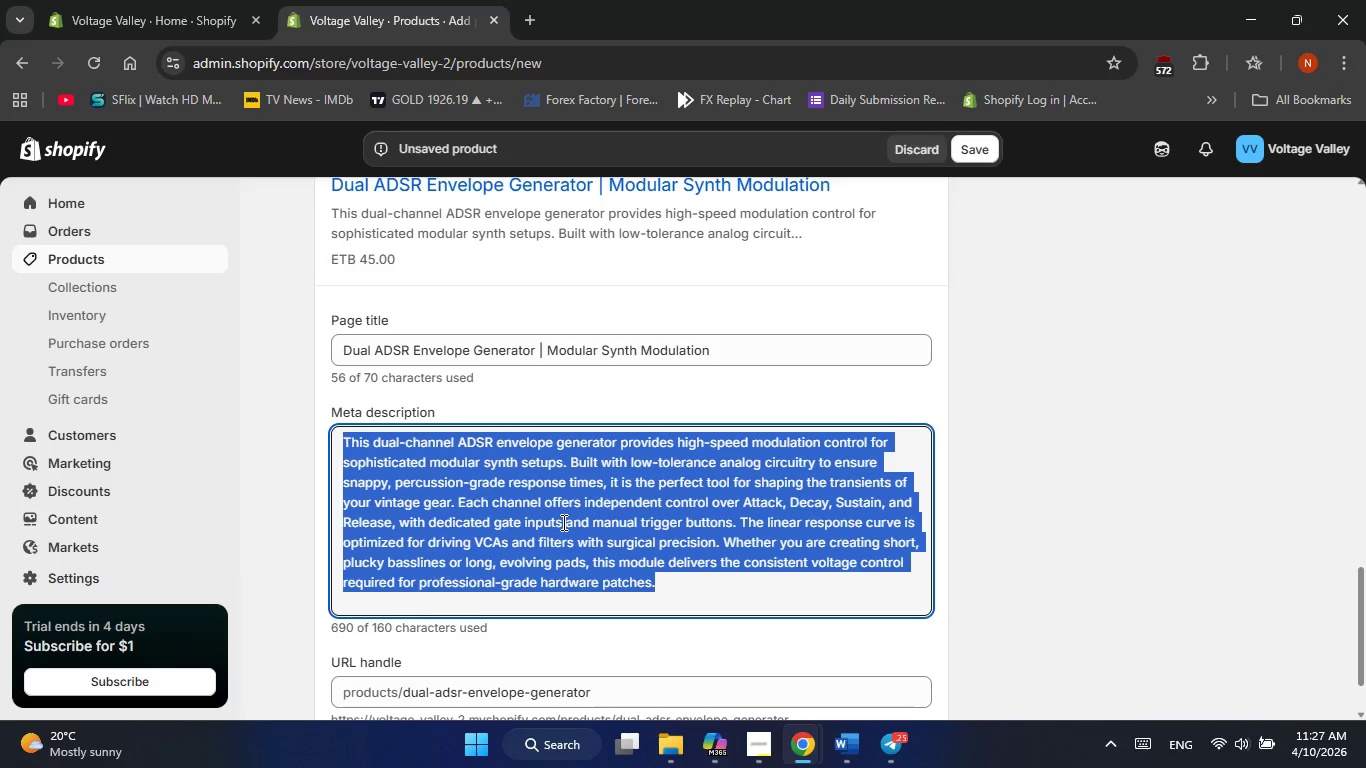 
triple_click([562, 522])
 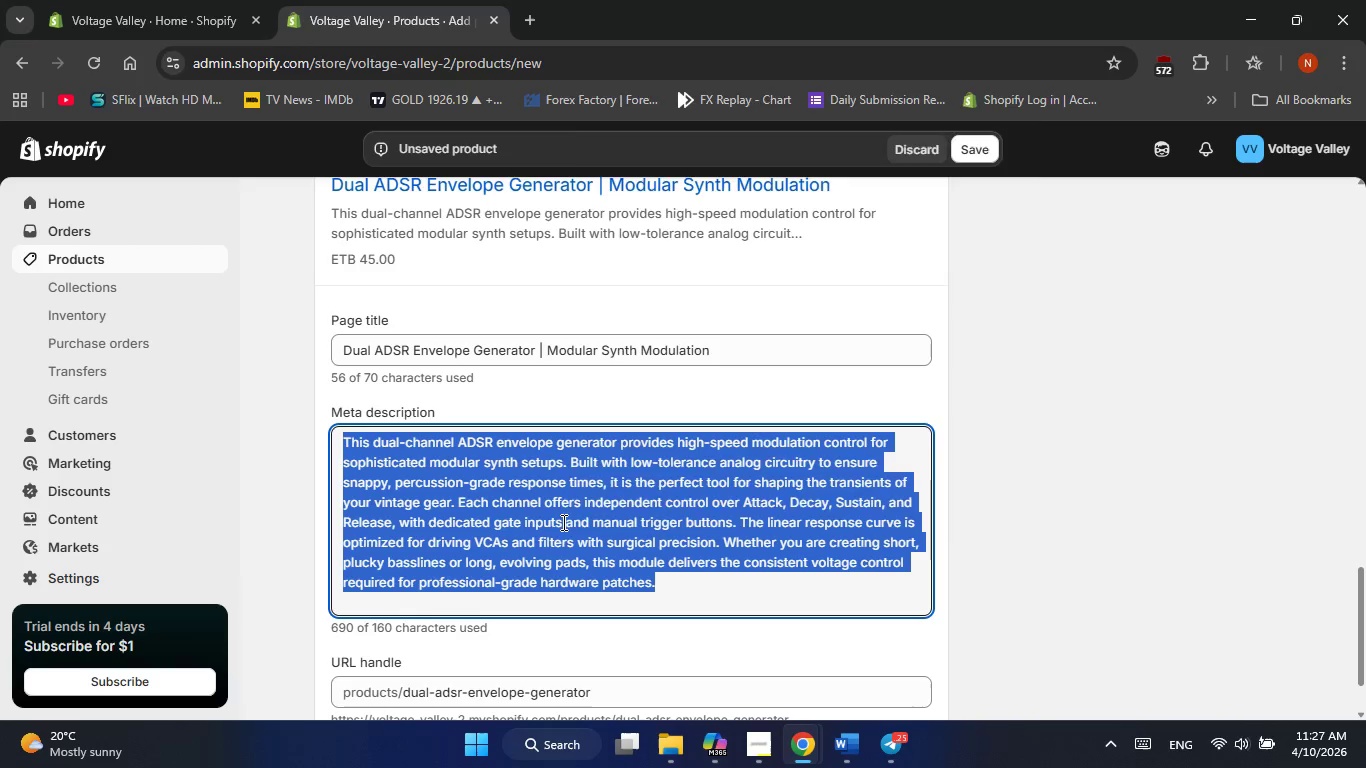 
right_click([562, 522])
 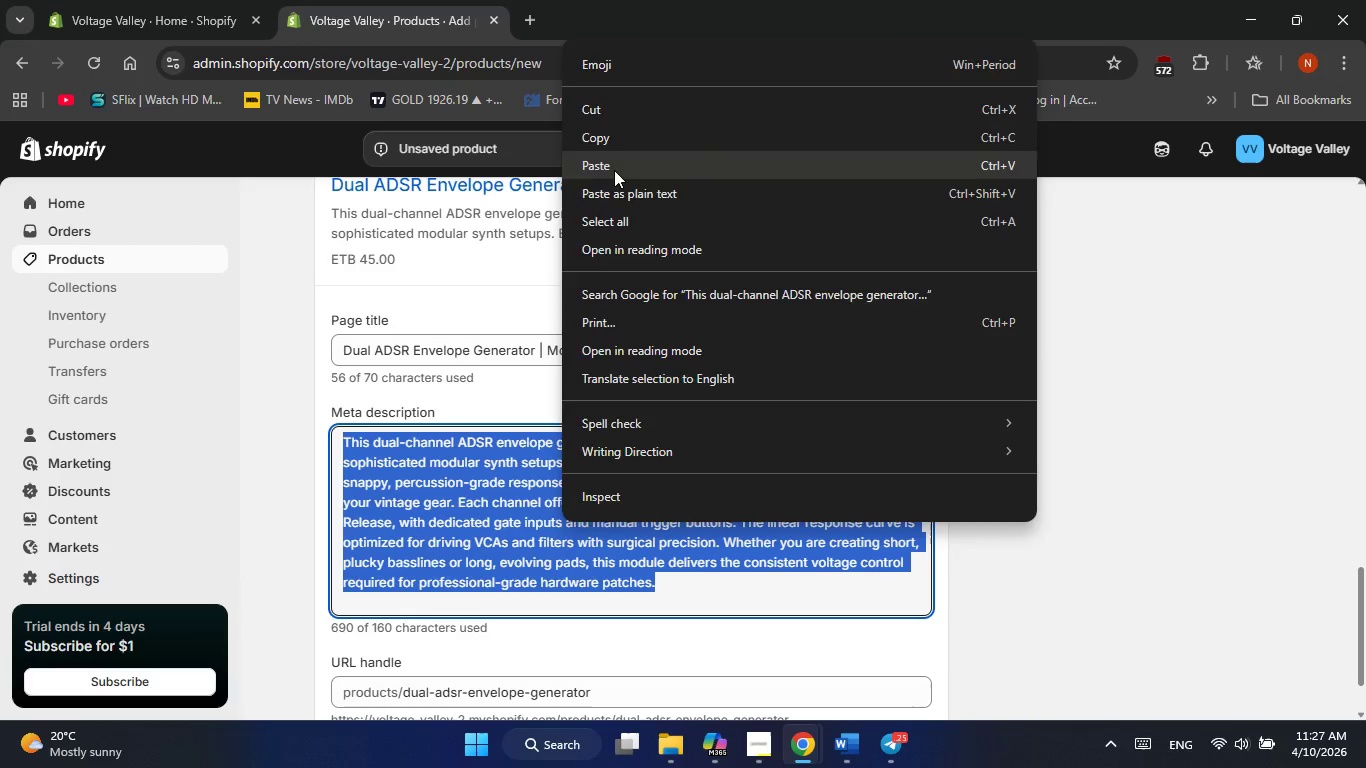 
left_click([614, 170])
 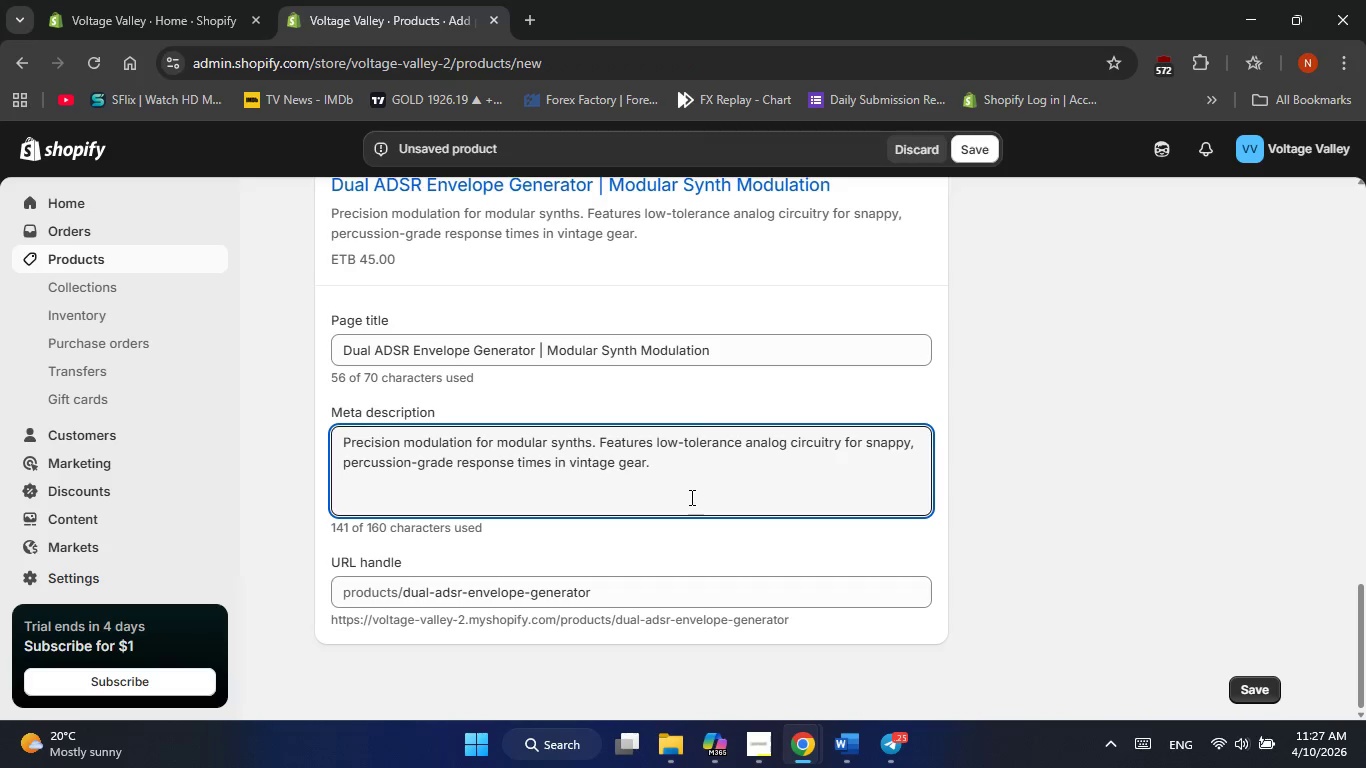 
left_click([690, 497])
 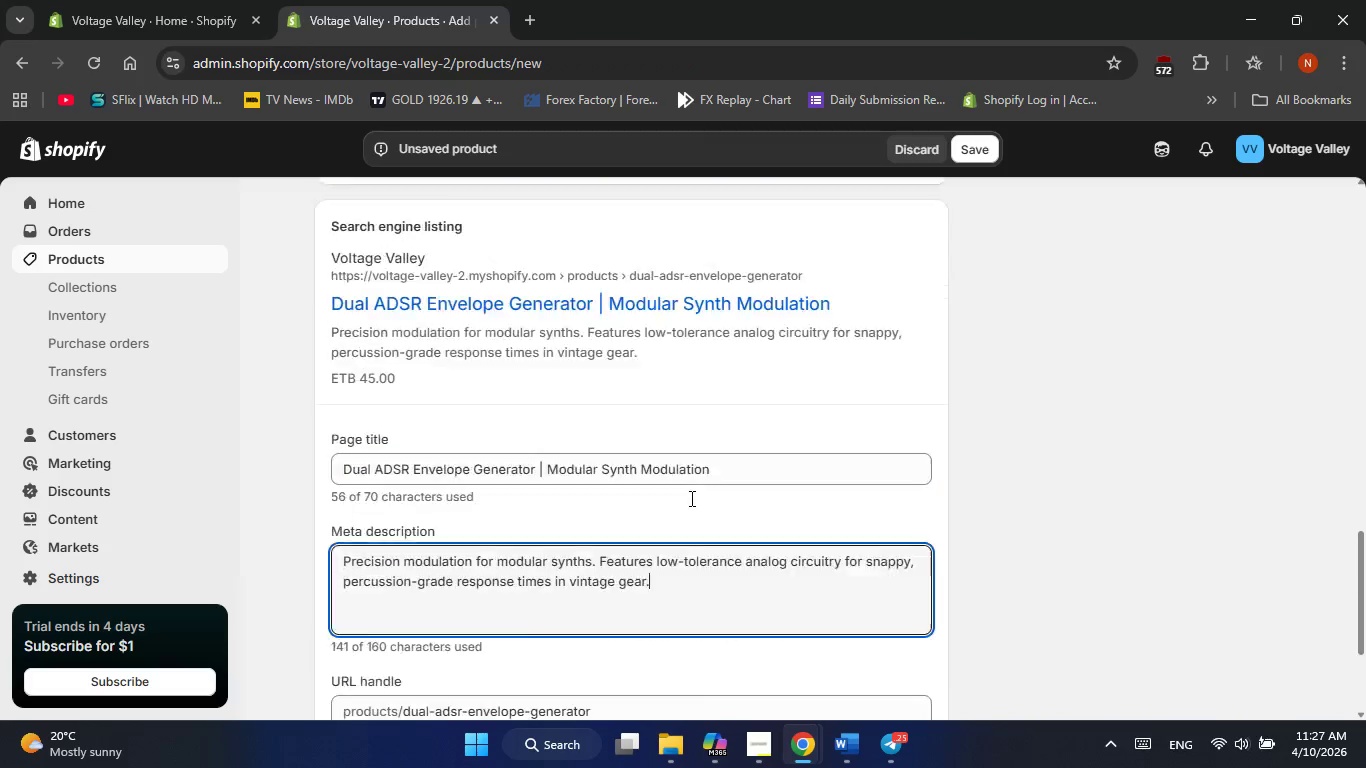 
scroll: coordinate [690, 498], scroll_direction: up, amount: 9.0
 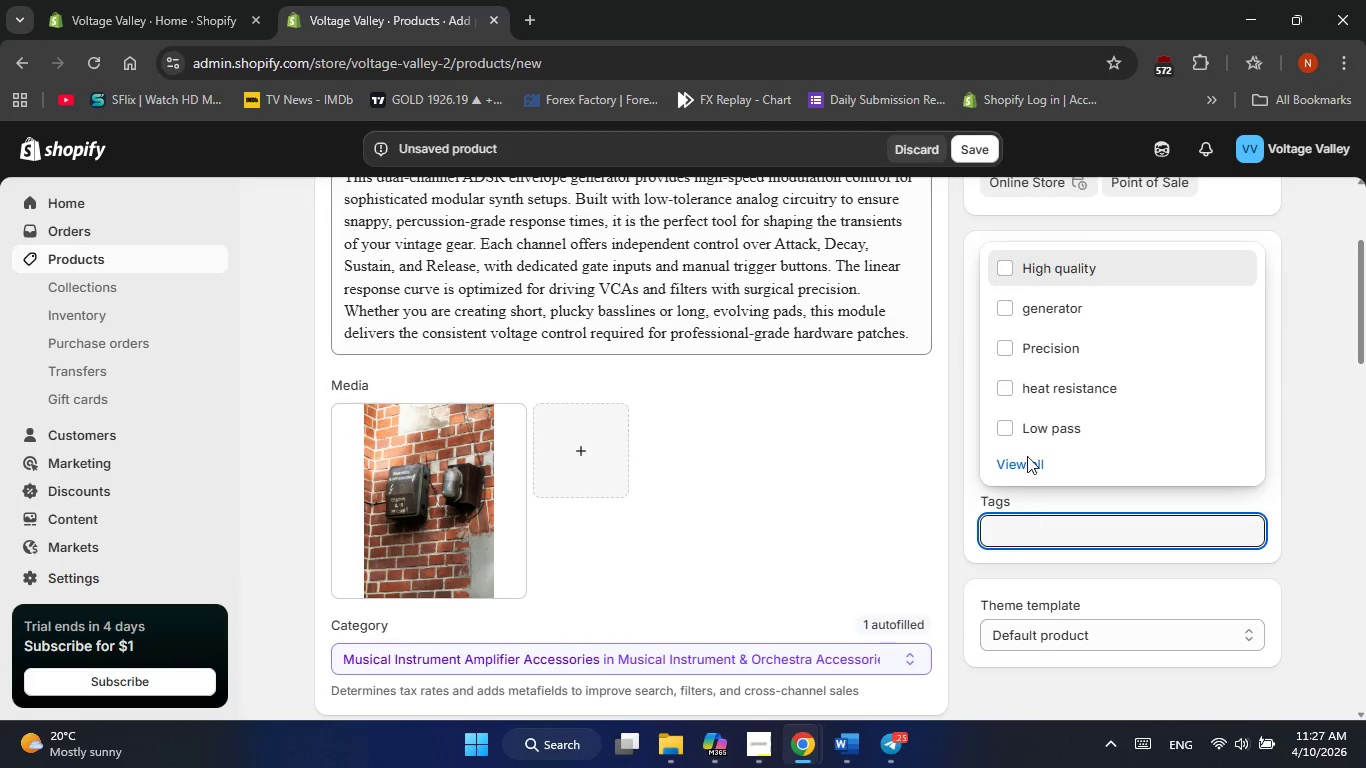 
left_click([1028, 359])
 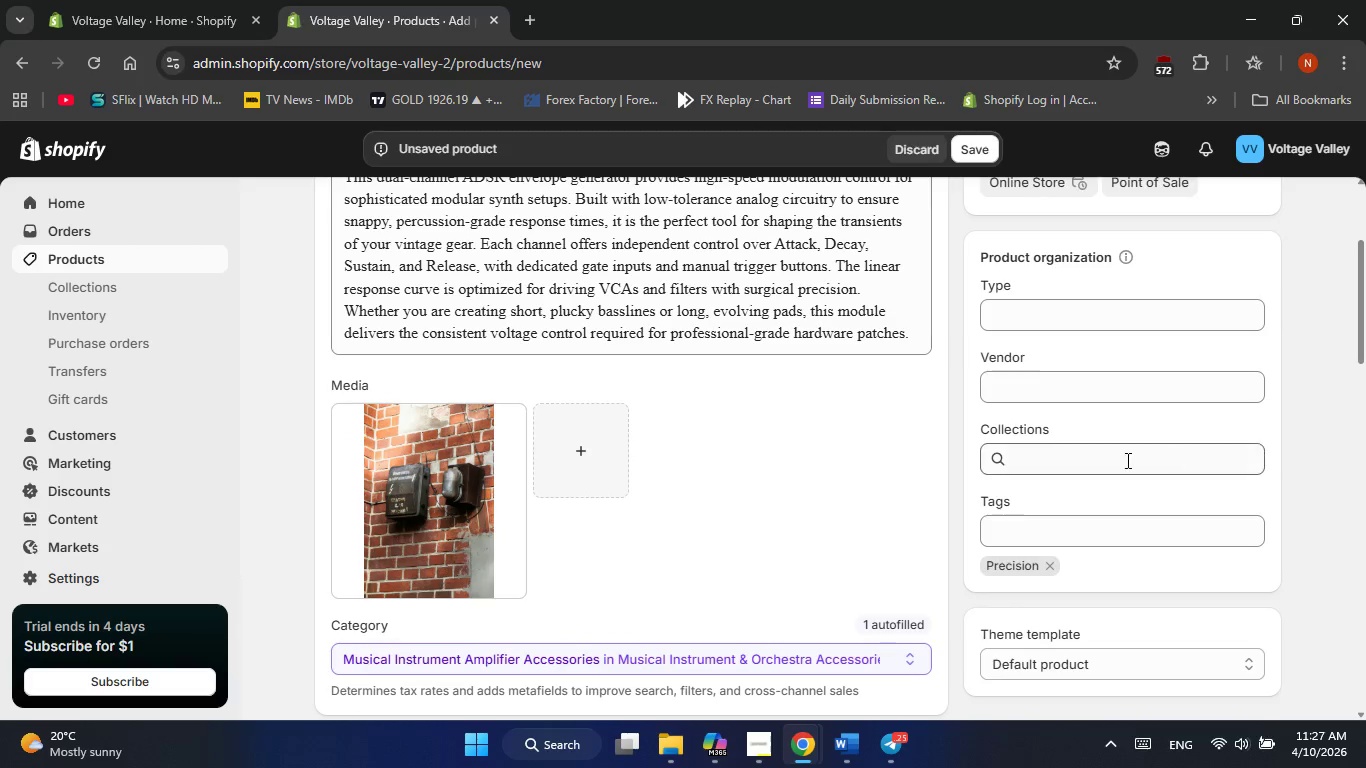 
left_click([1101, 467])
 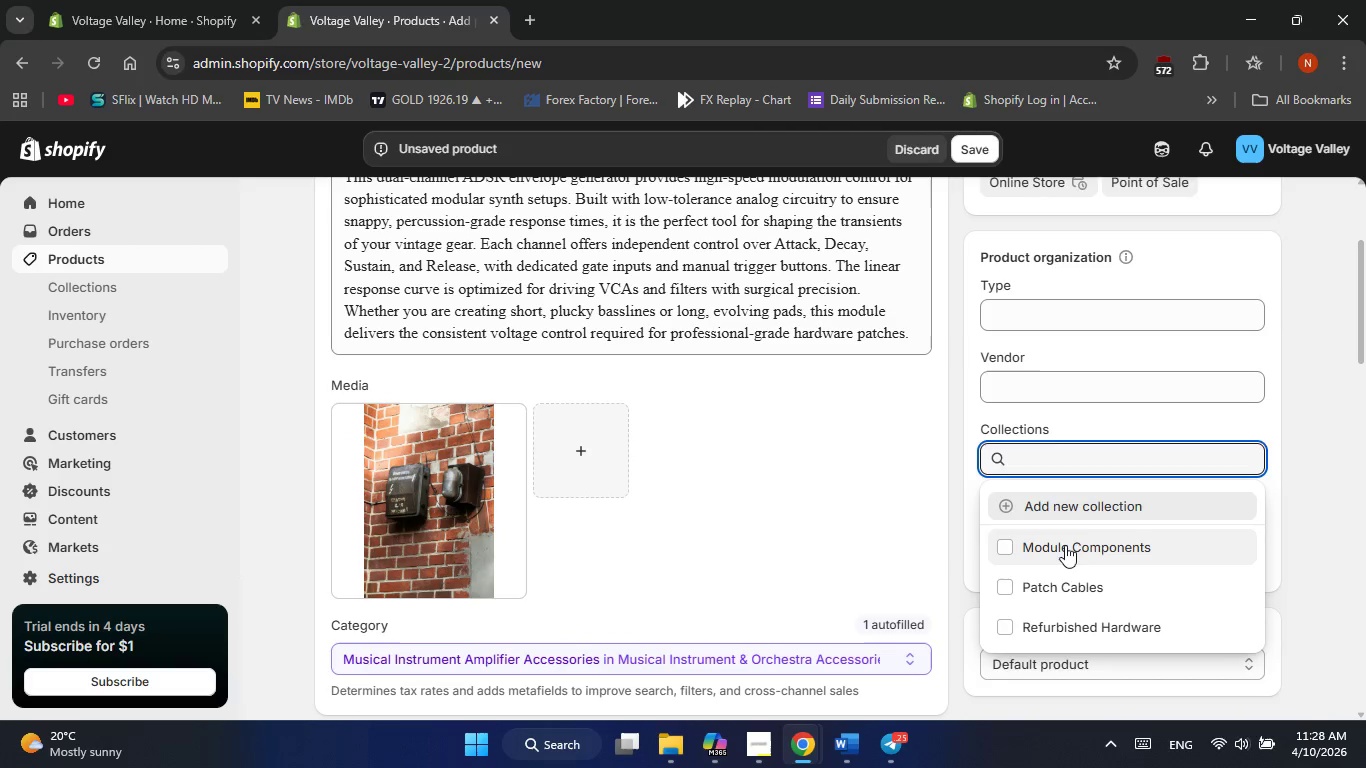 
left_click([1065, 547])
 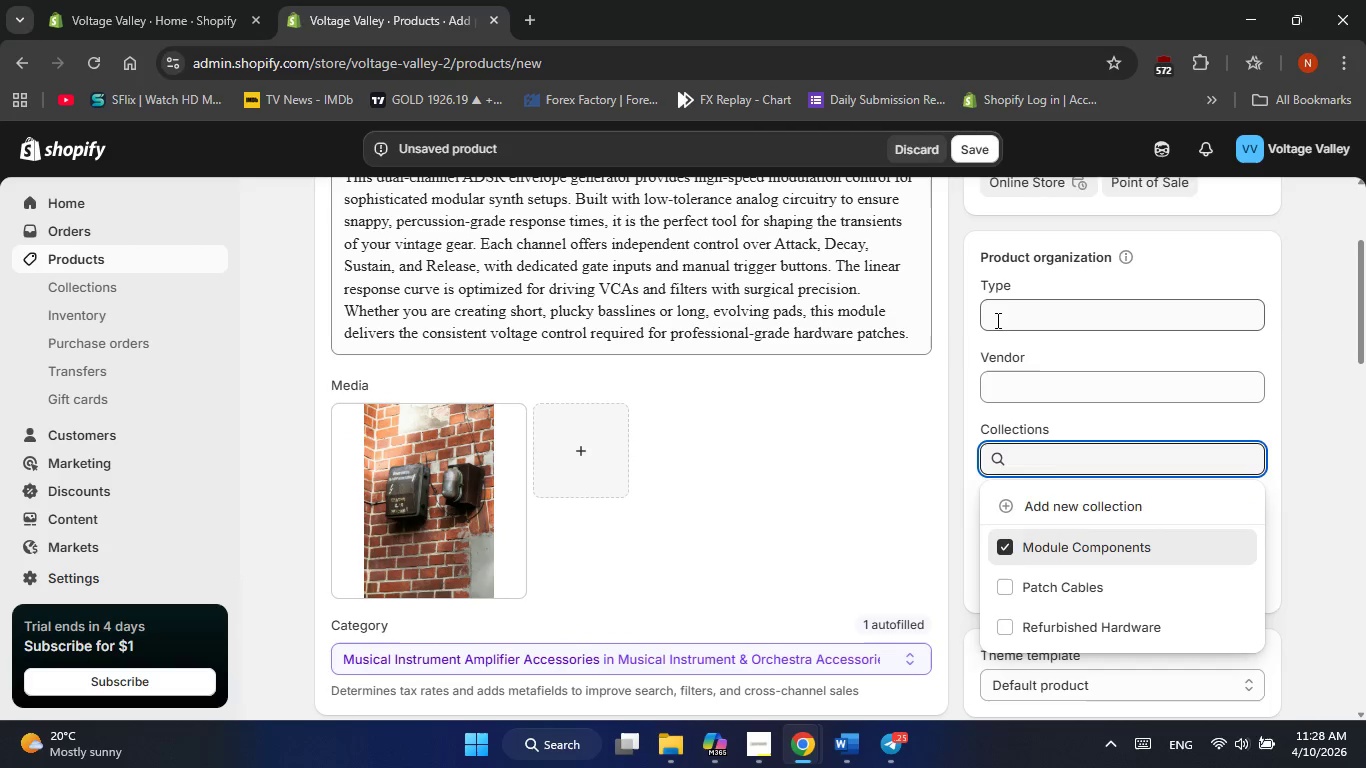 
left_click([997, 317])
 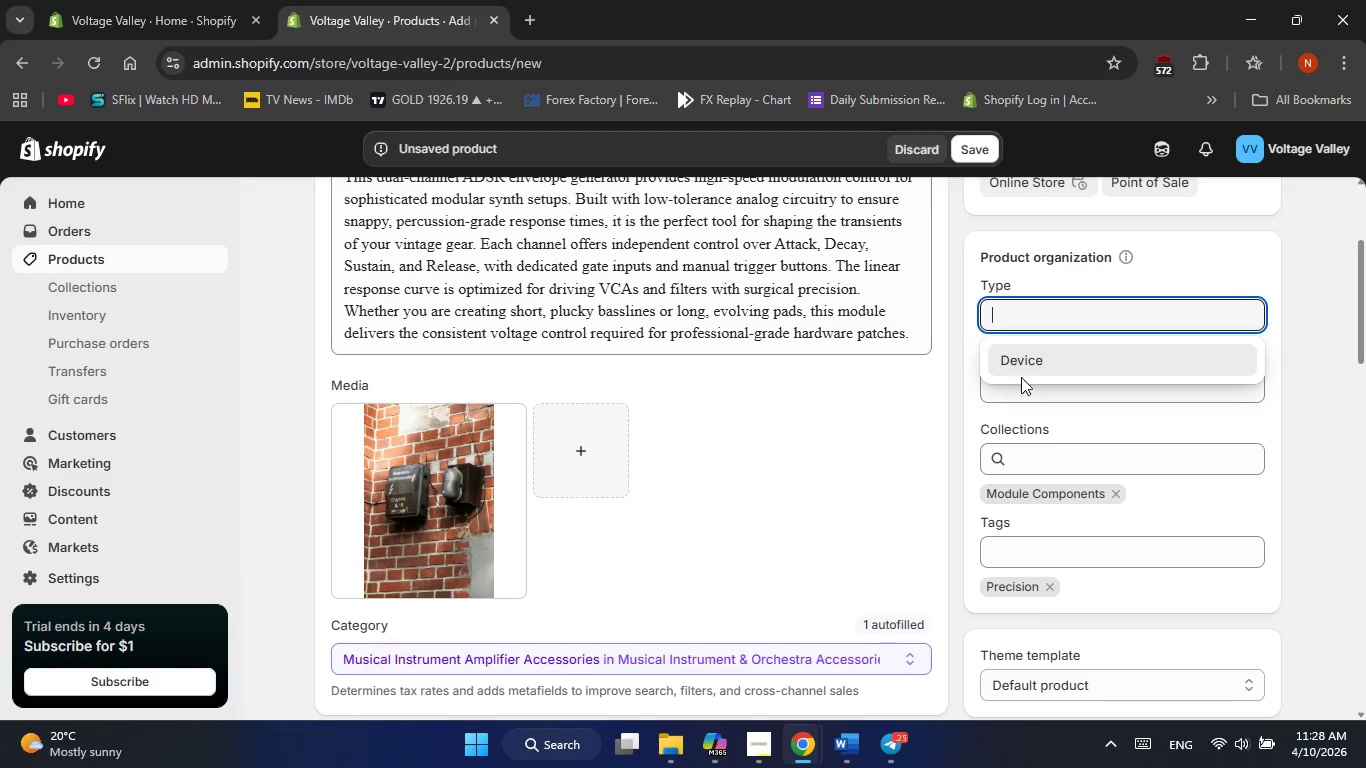 
left_click([1021, 377])
 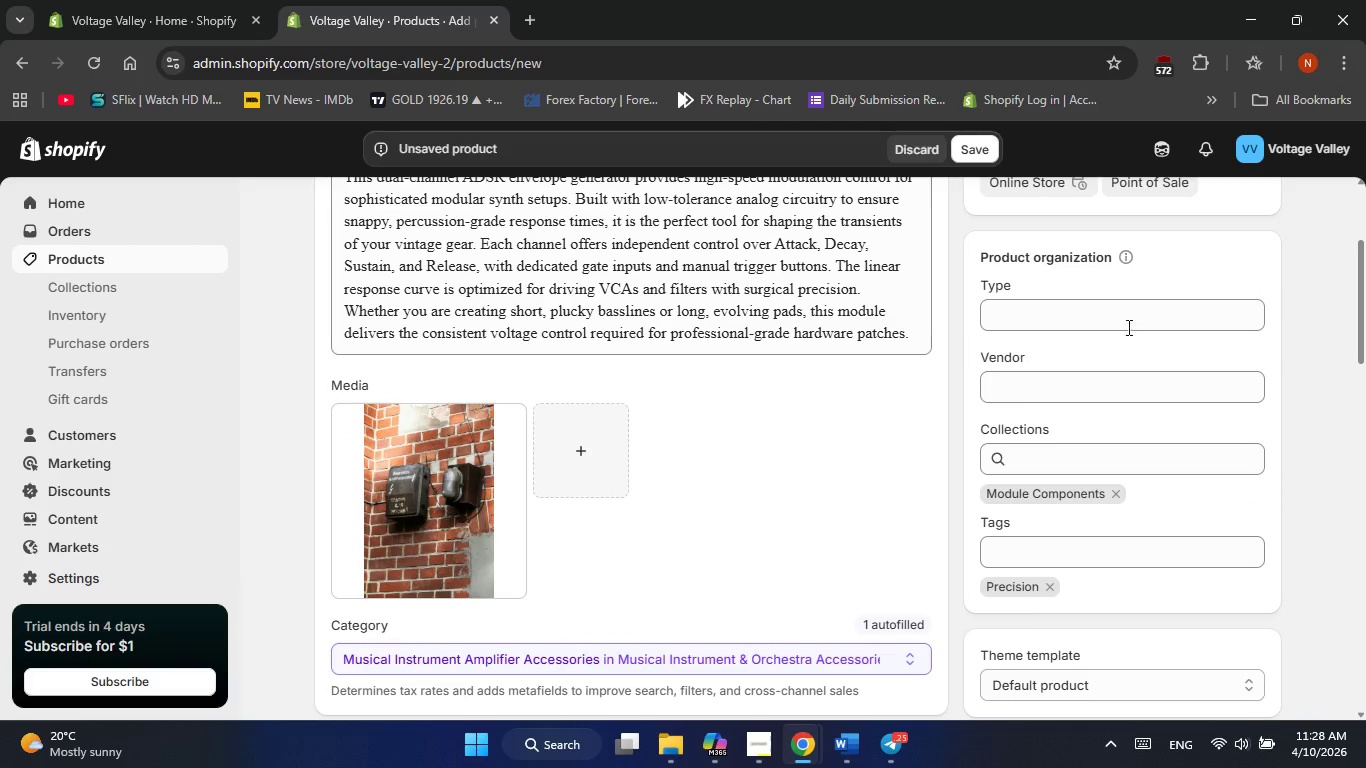 
left_click([1112, 314])
 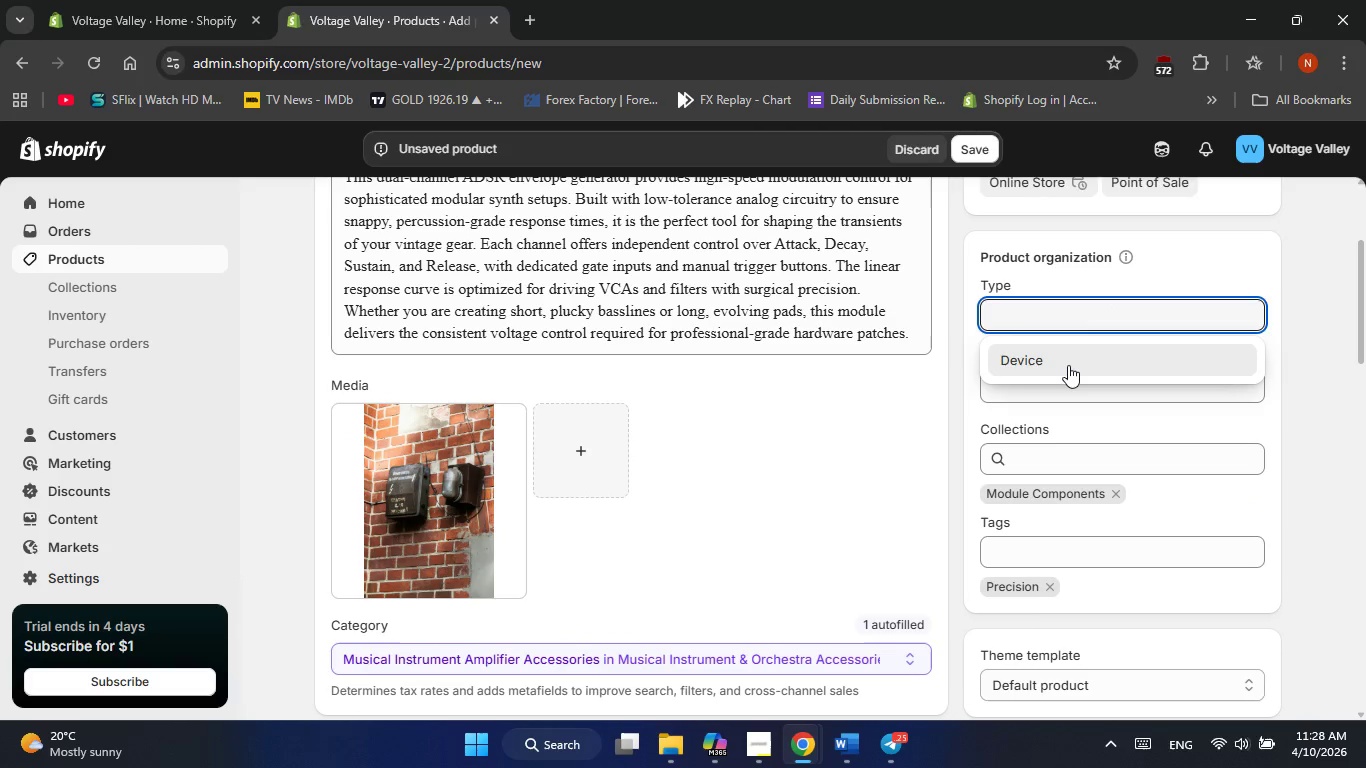 
left_click([1068, 365])
 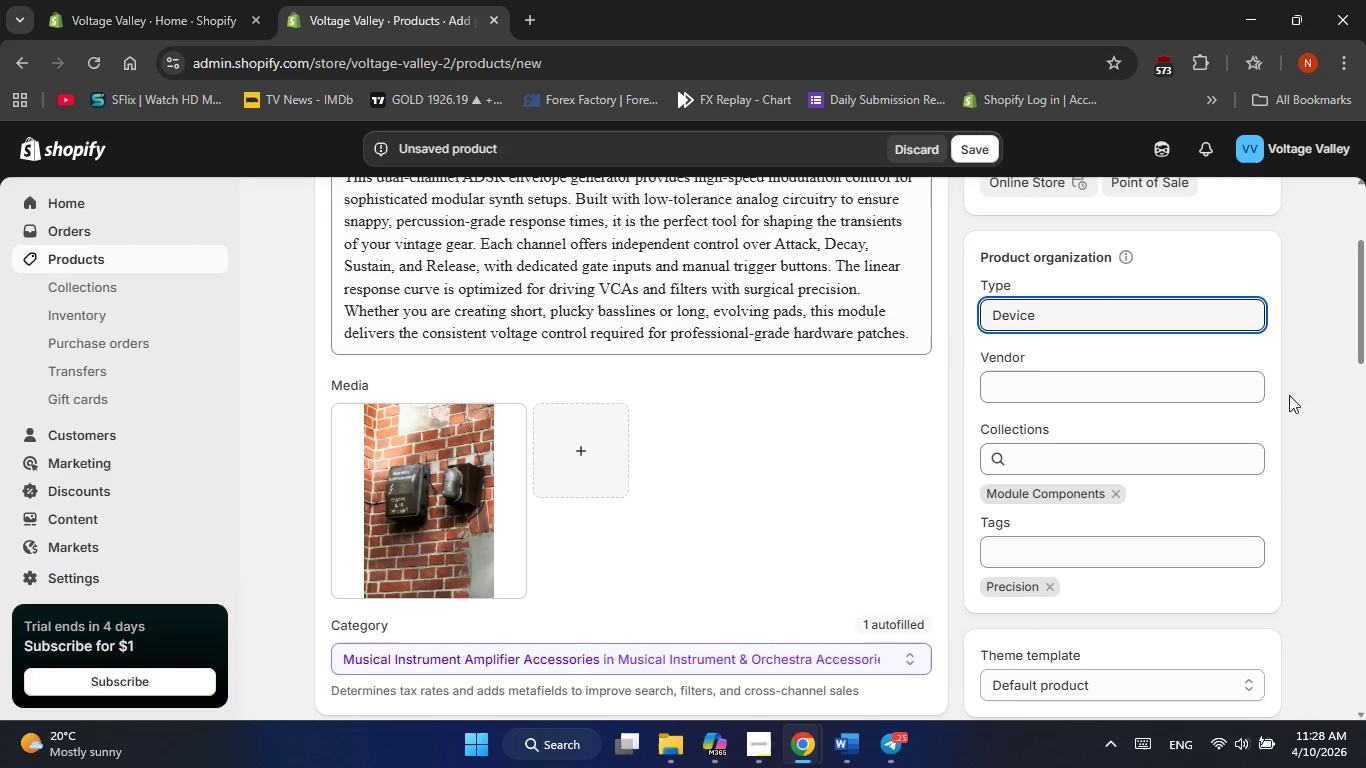 
left_click([1290, 395])
 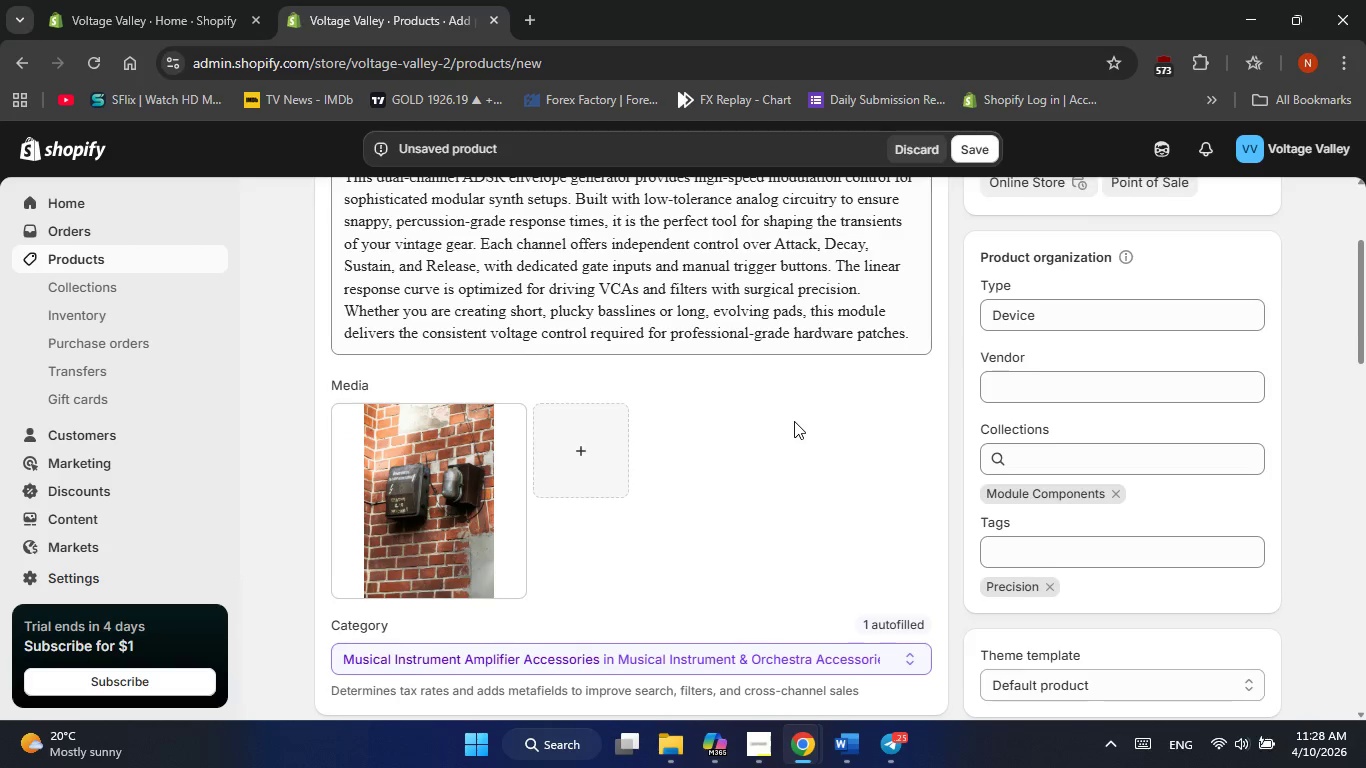 
scroll: coordinate [794, 421], scroll_direction: down, amount: 1.0
 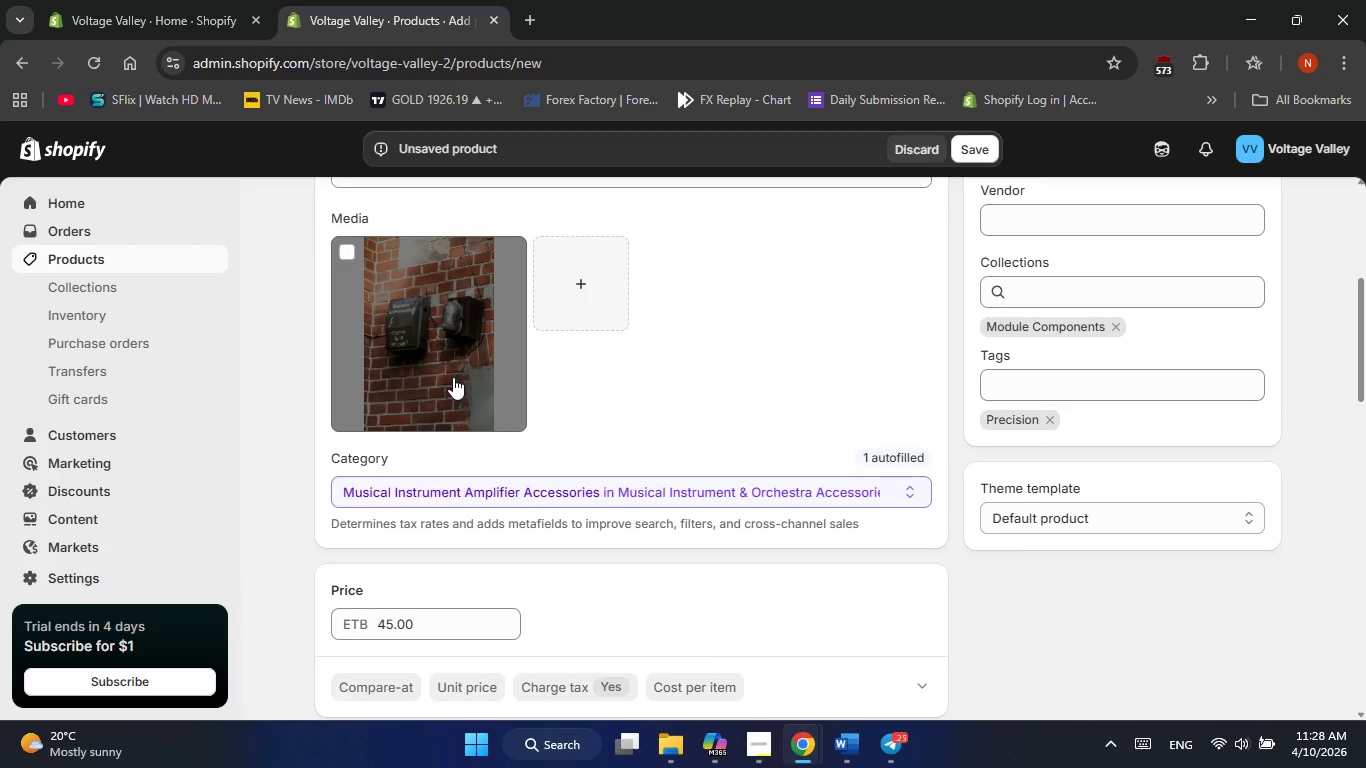 
left_click([453, 377])
 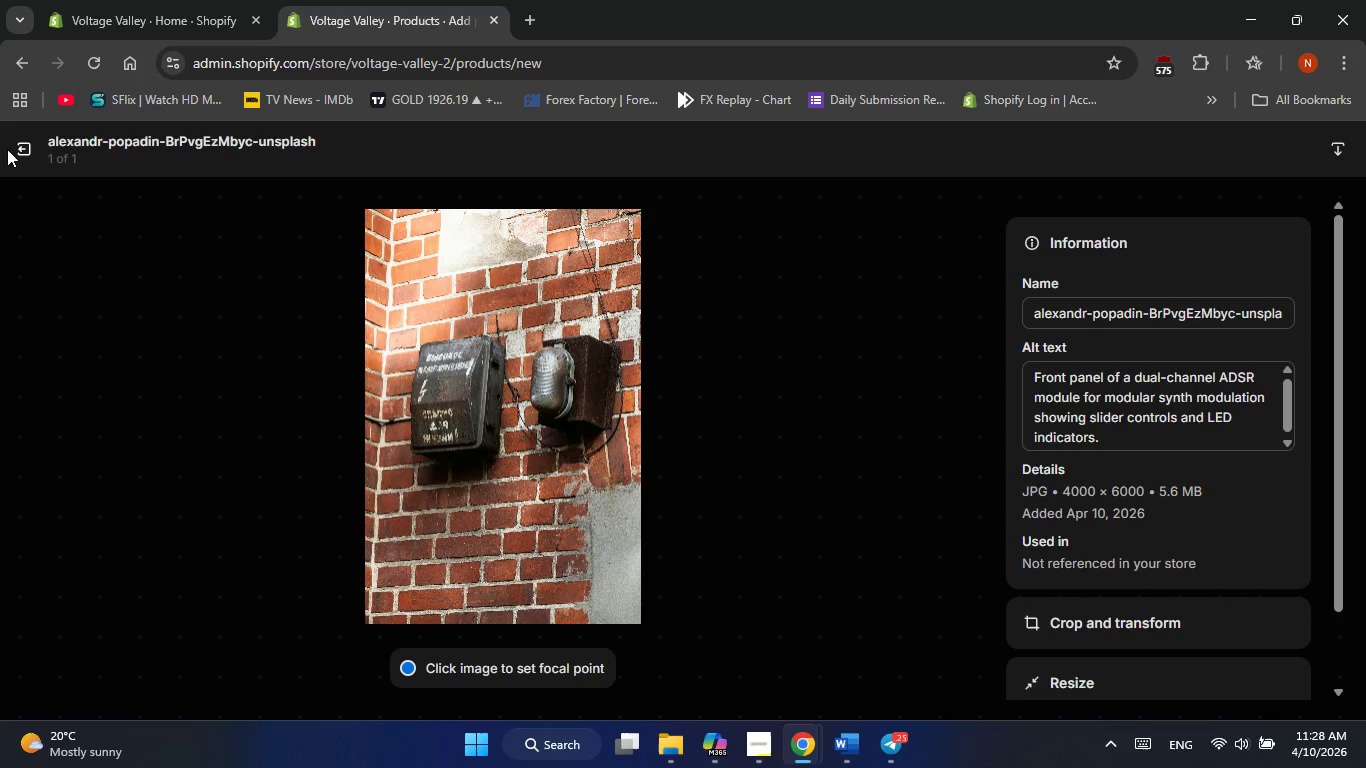 
left_click([8, 150])
 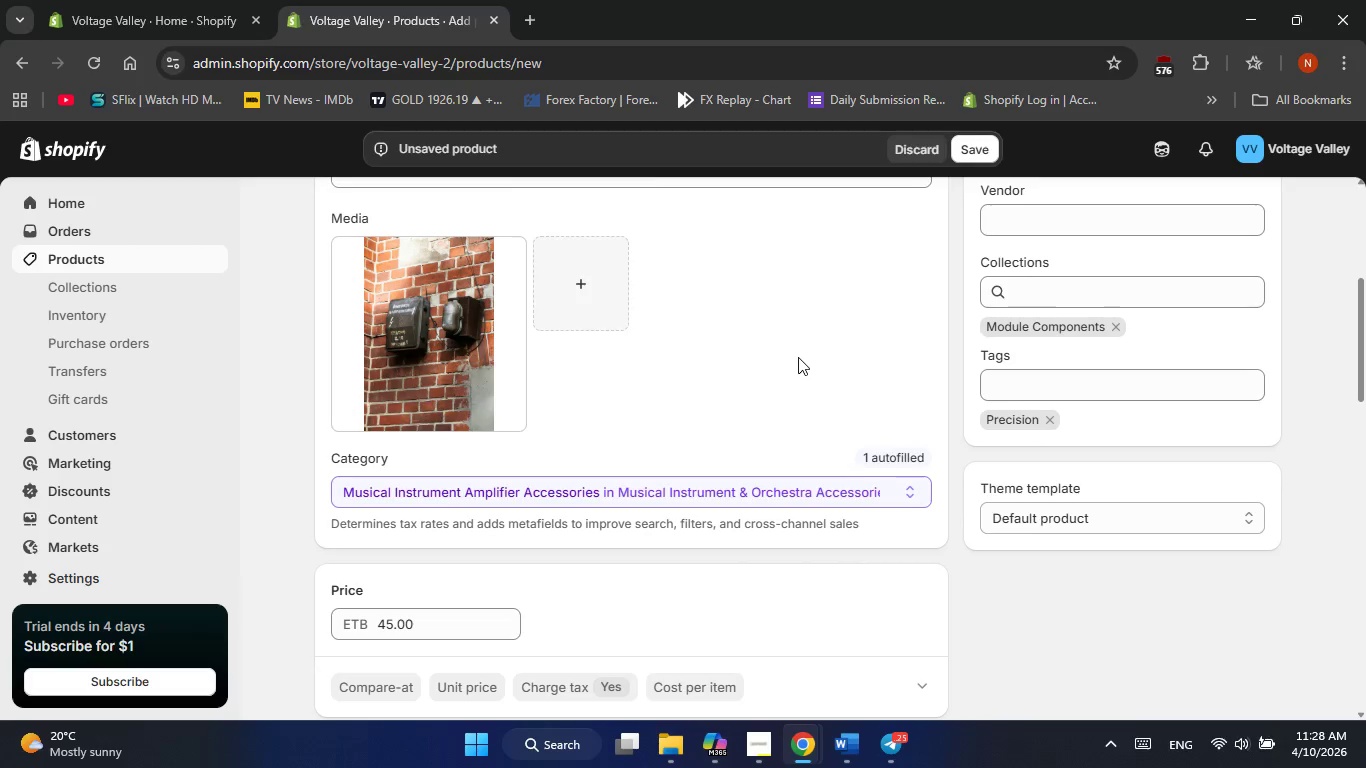 
scroll: coordinate [767, 384], scroll_direction: up, amount: 13.0
 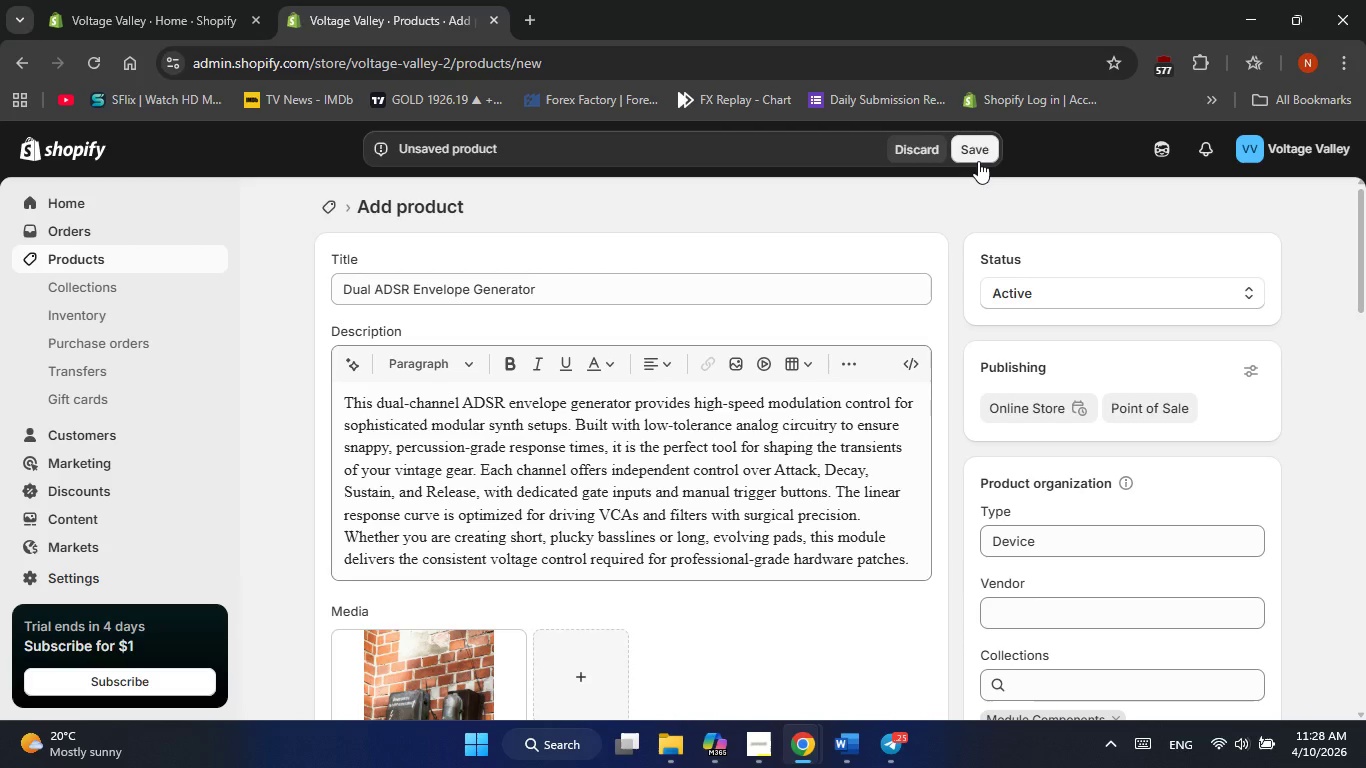 
left_click([978, 161])
 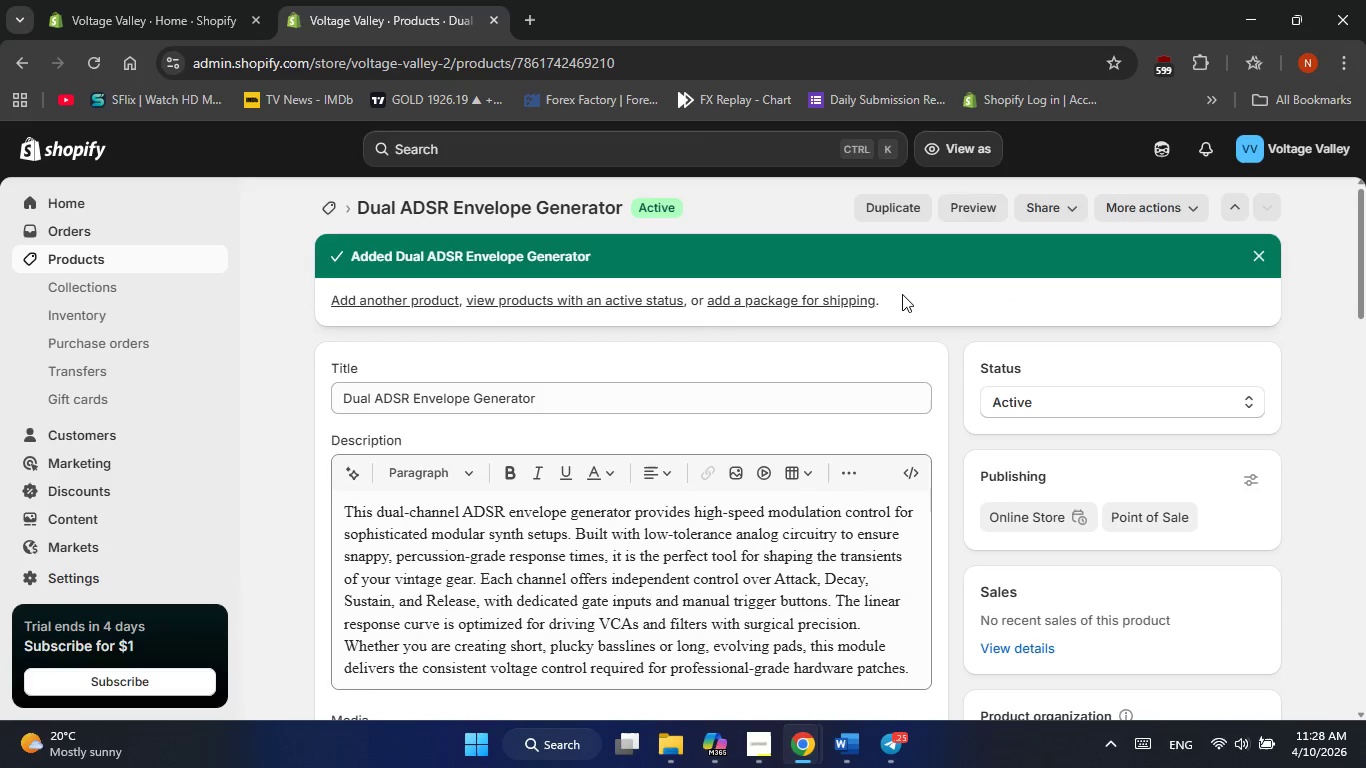 
wait(14.53)
 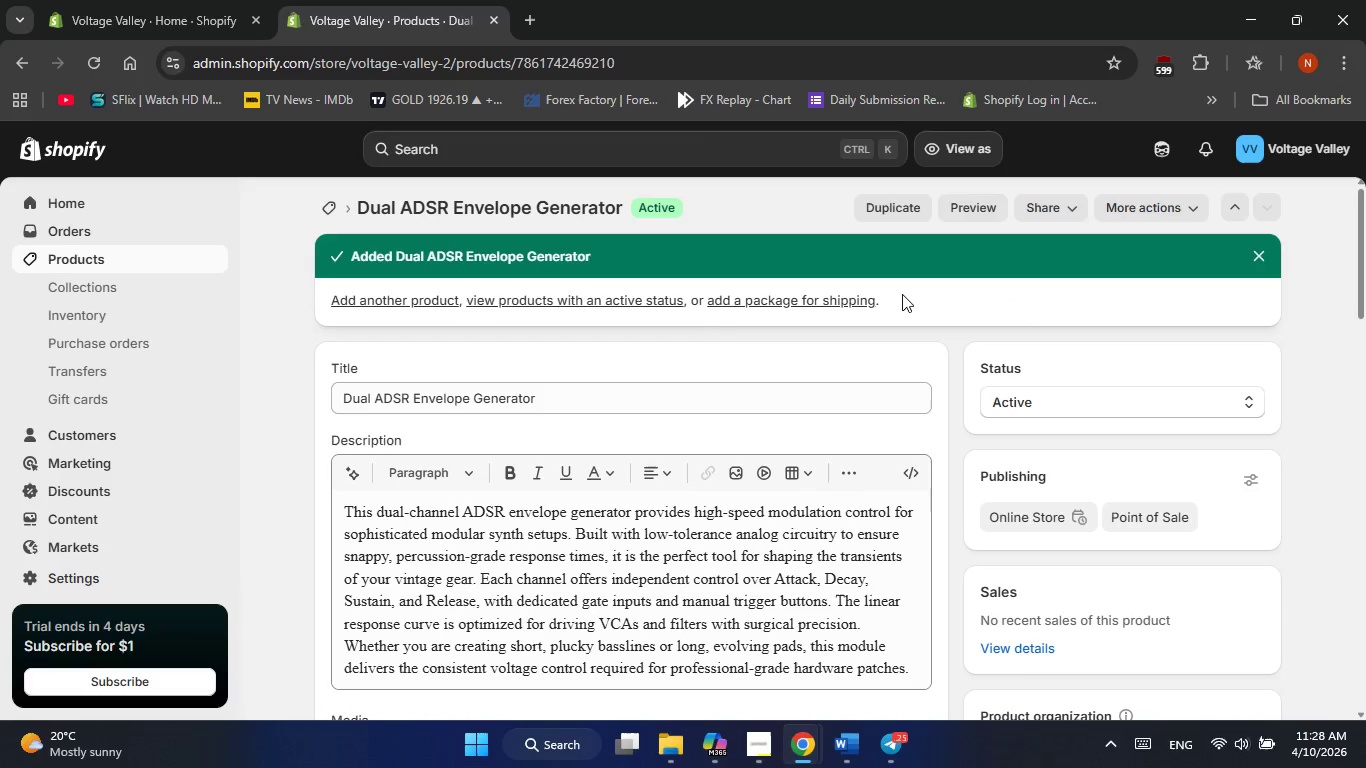 
scroll: coordinate [906, 466], scroll_direction: down, amount: 11.0
 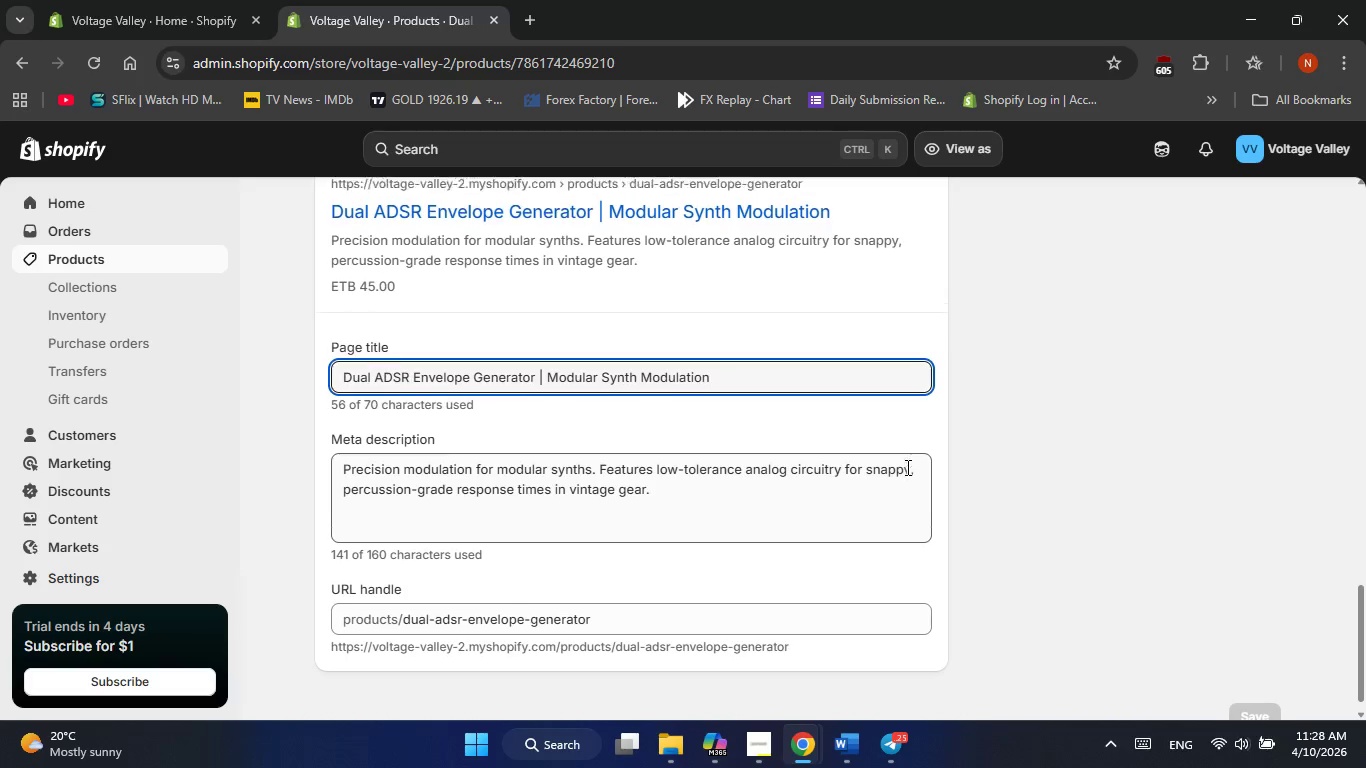 
scroll: coordinate [906, 468], scroll_direction: up, amount: 18.0
 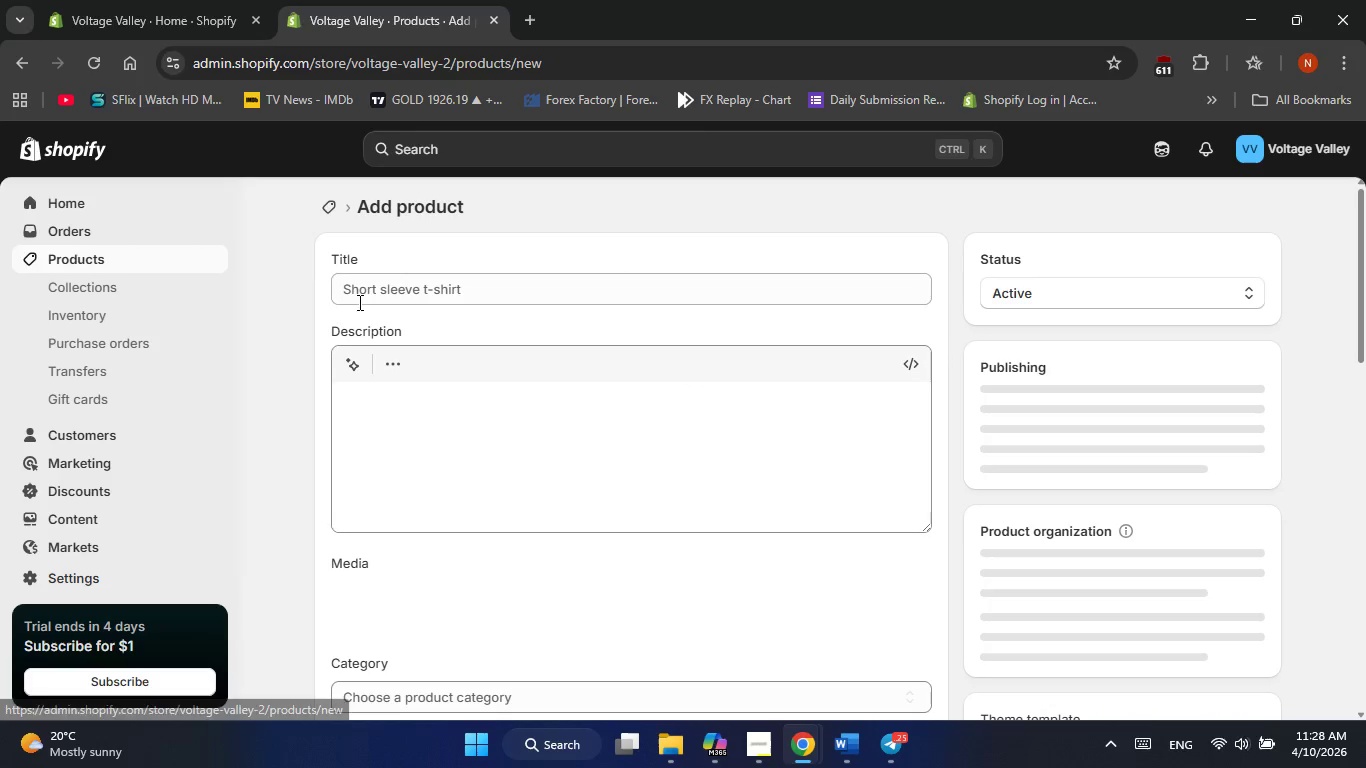 
wait(6.56)
 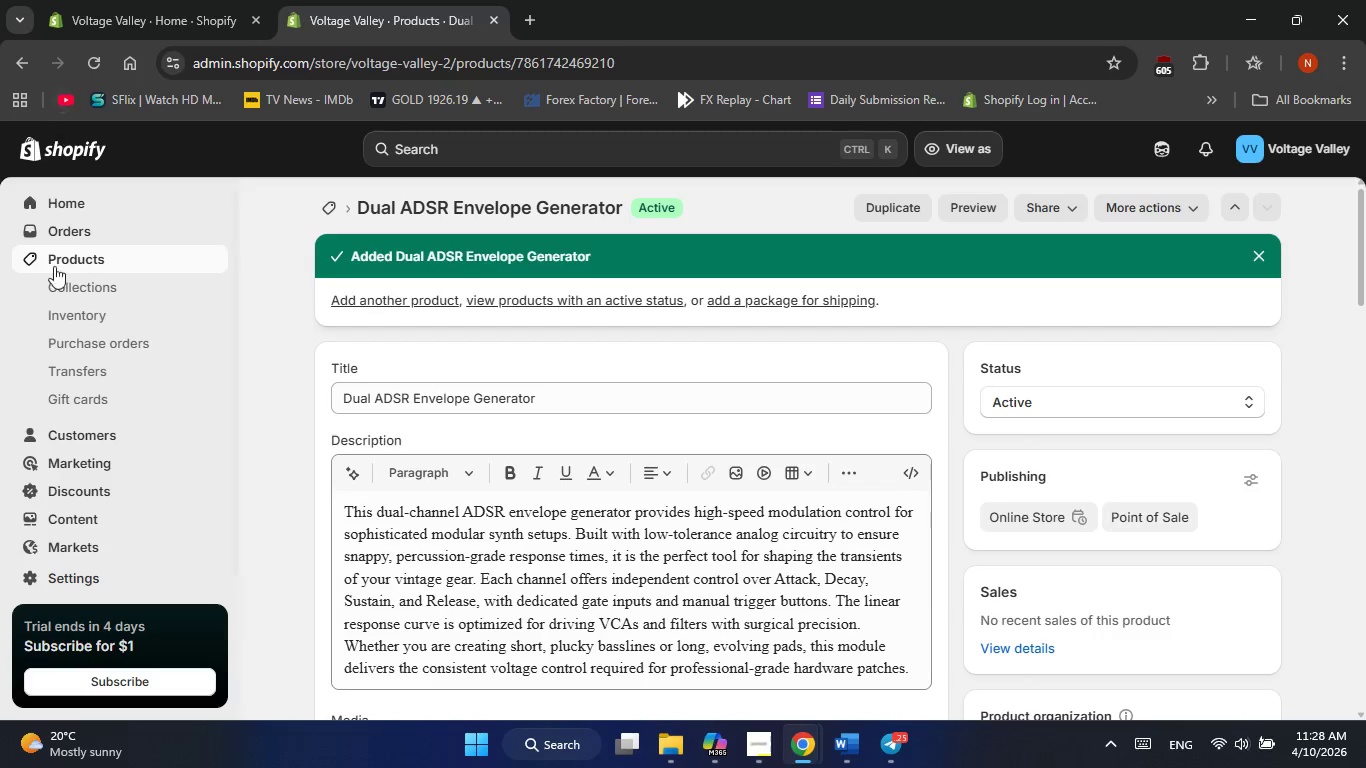 
left_click([379, 284])
 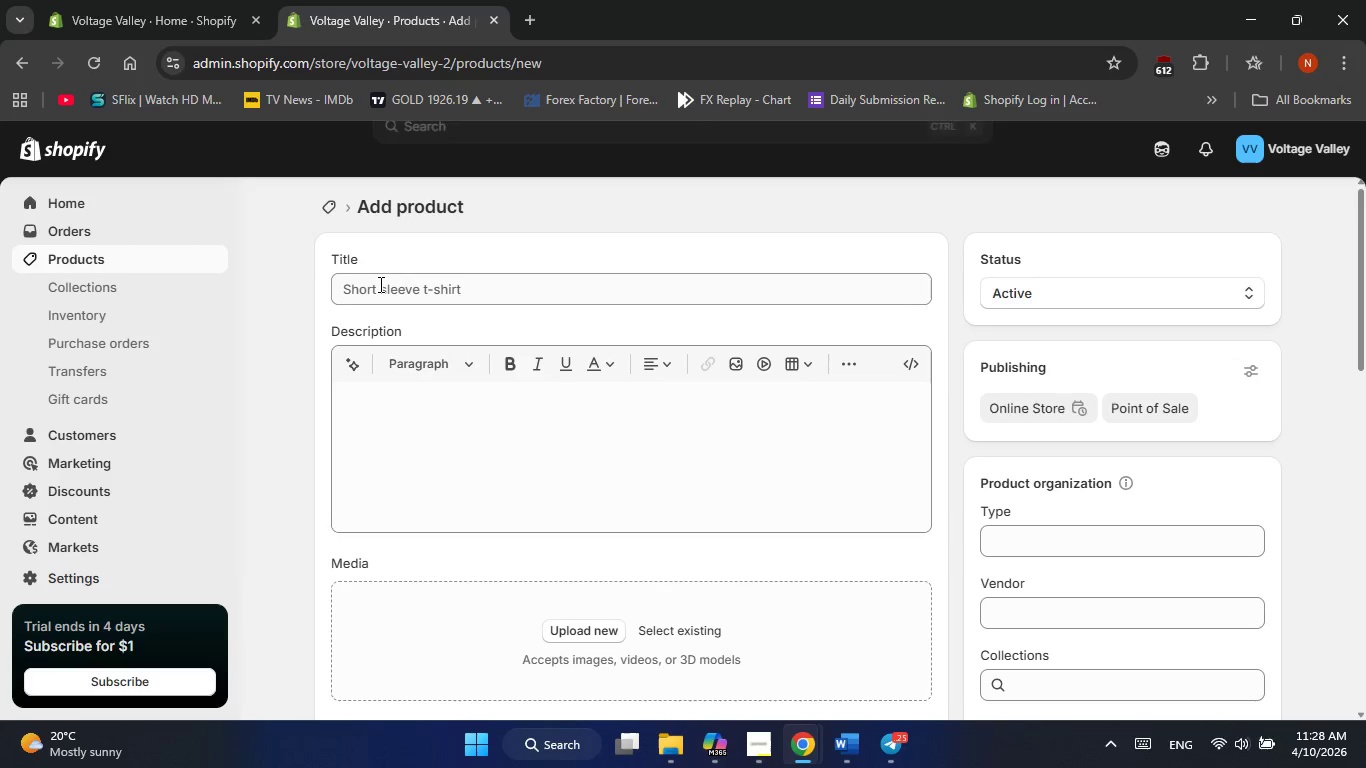 
type(Pro)
 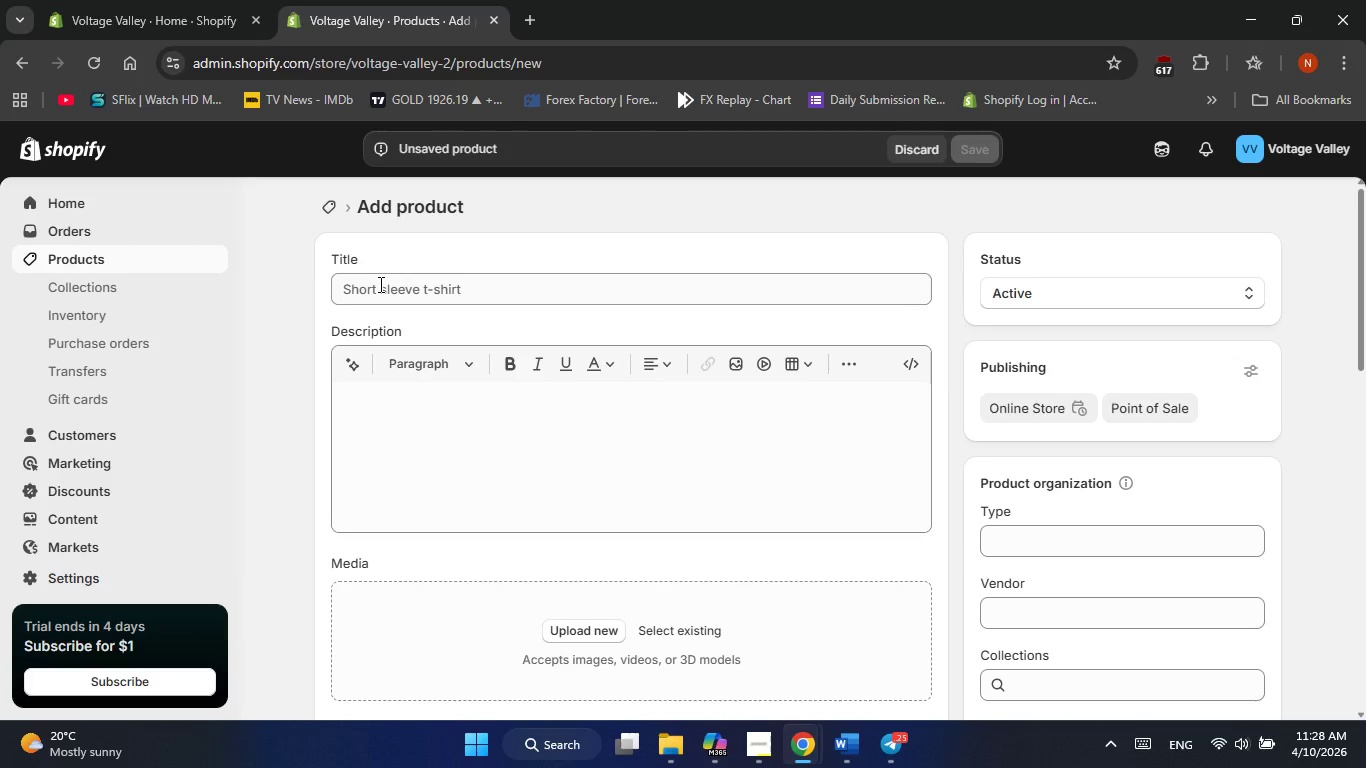 
left_click([379, 284])
 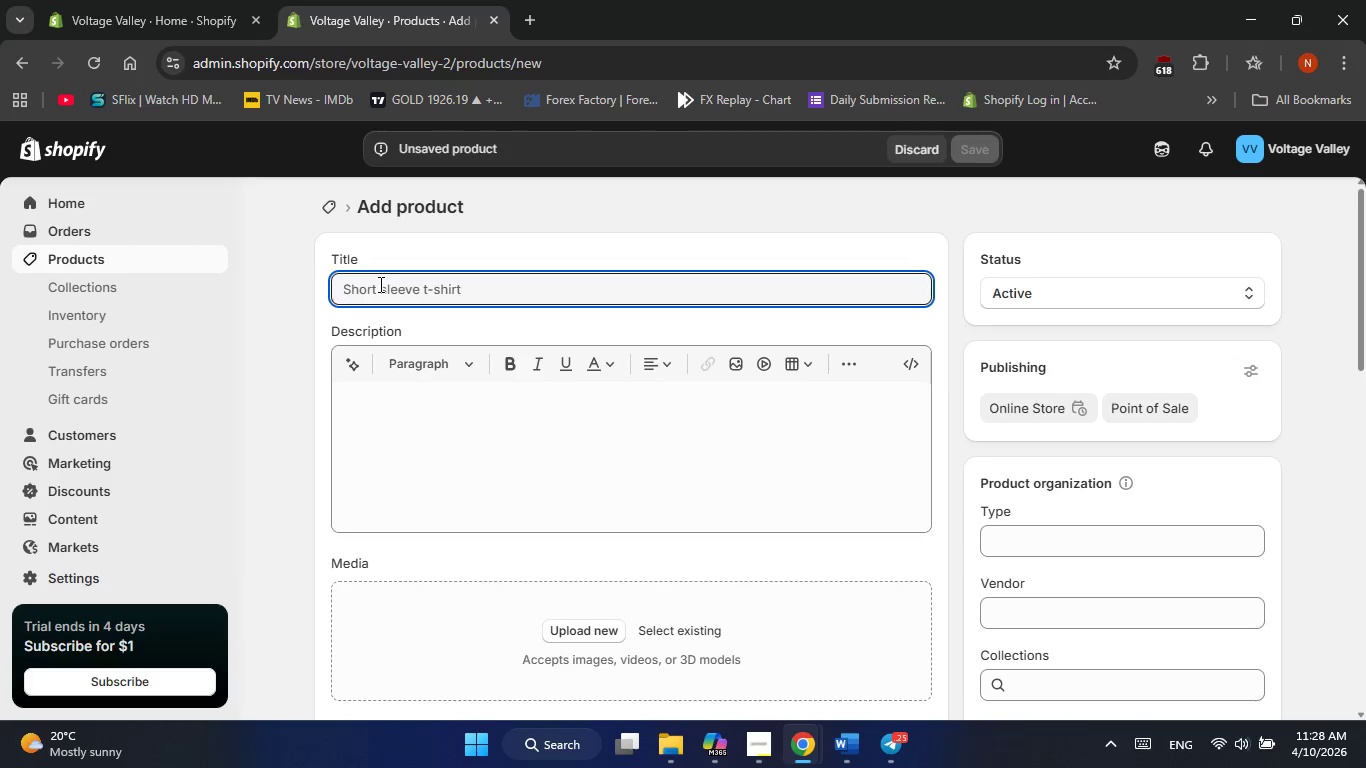 
type(Pro_)
key(Backspace)
type(-Wave LFO Modulation Source )
key(Backspace)
 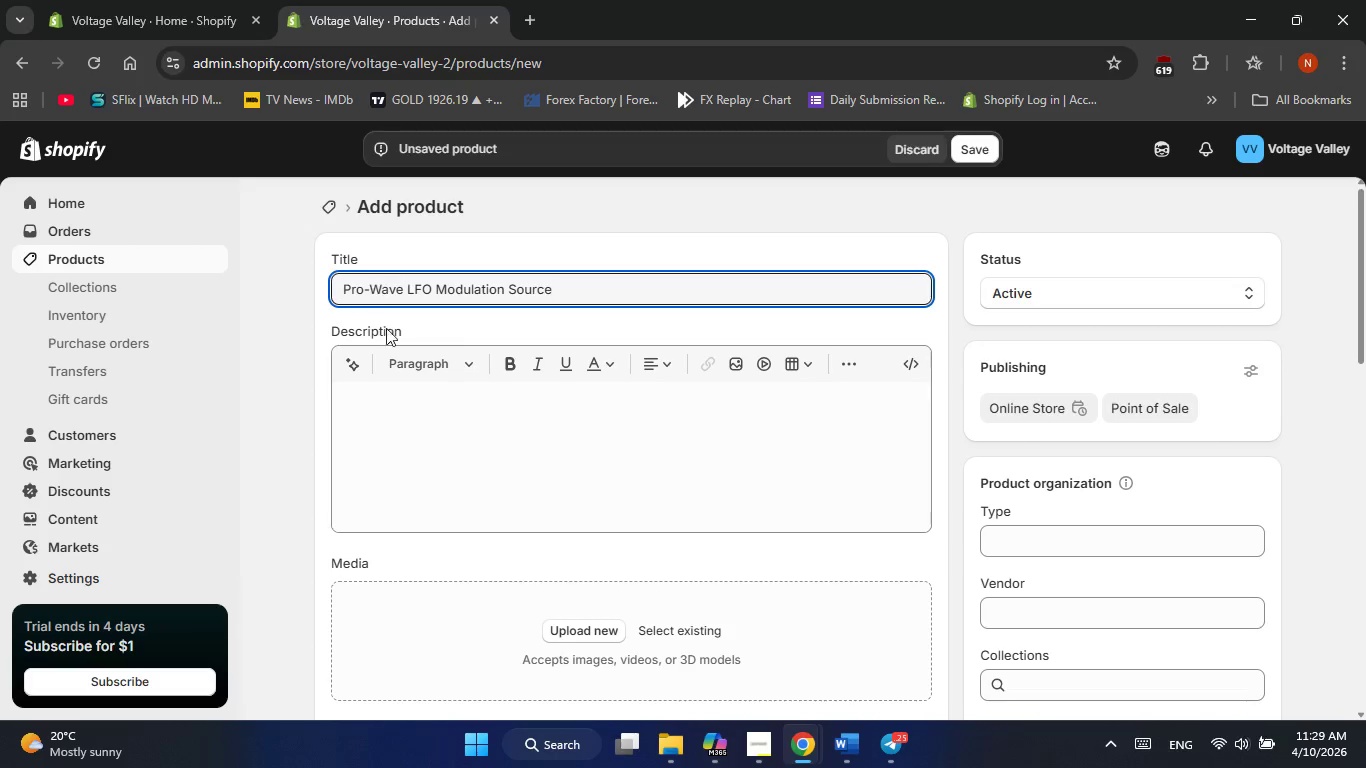 
left_click([398, 397])
 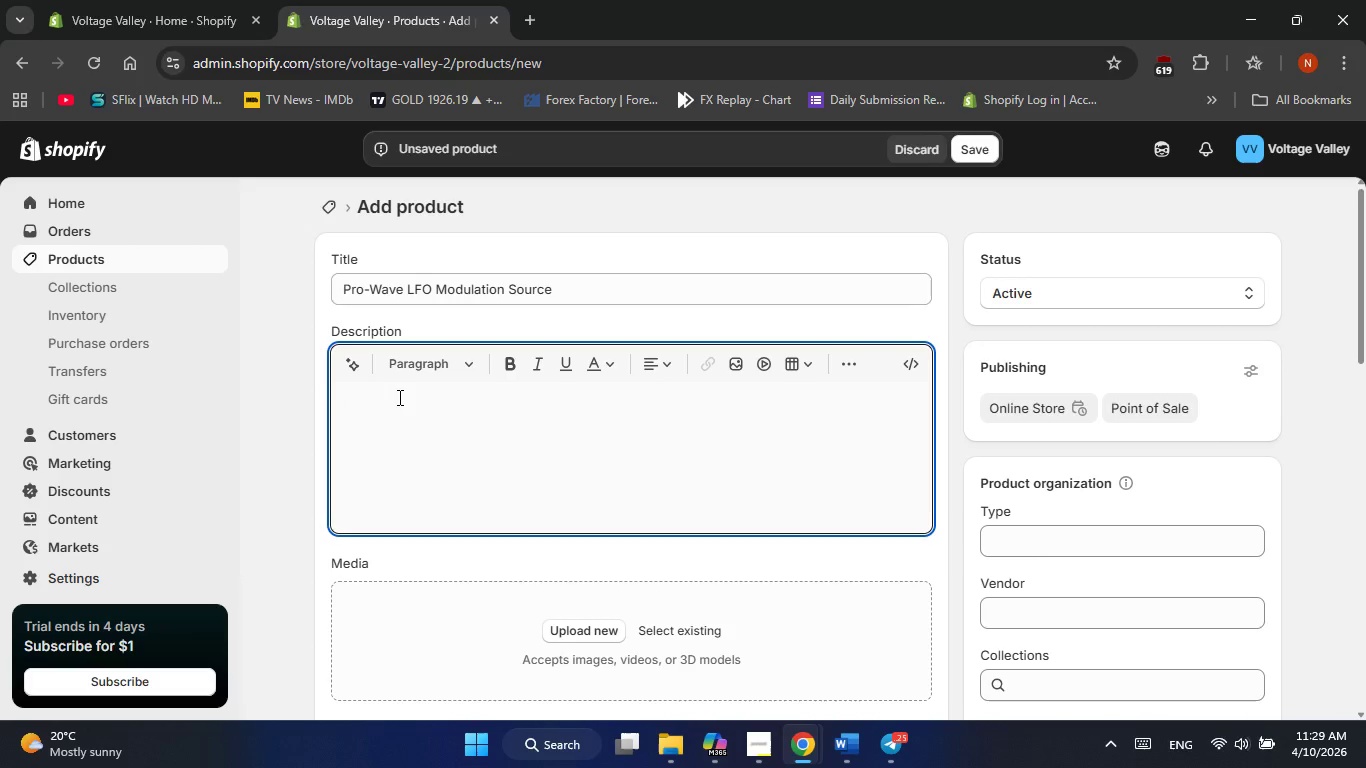 
key(Alt+Tab)
 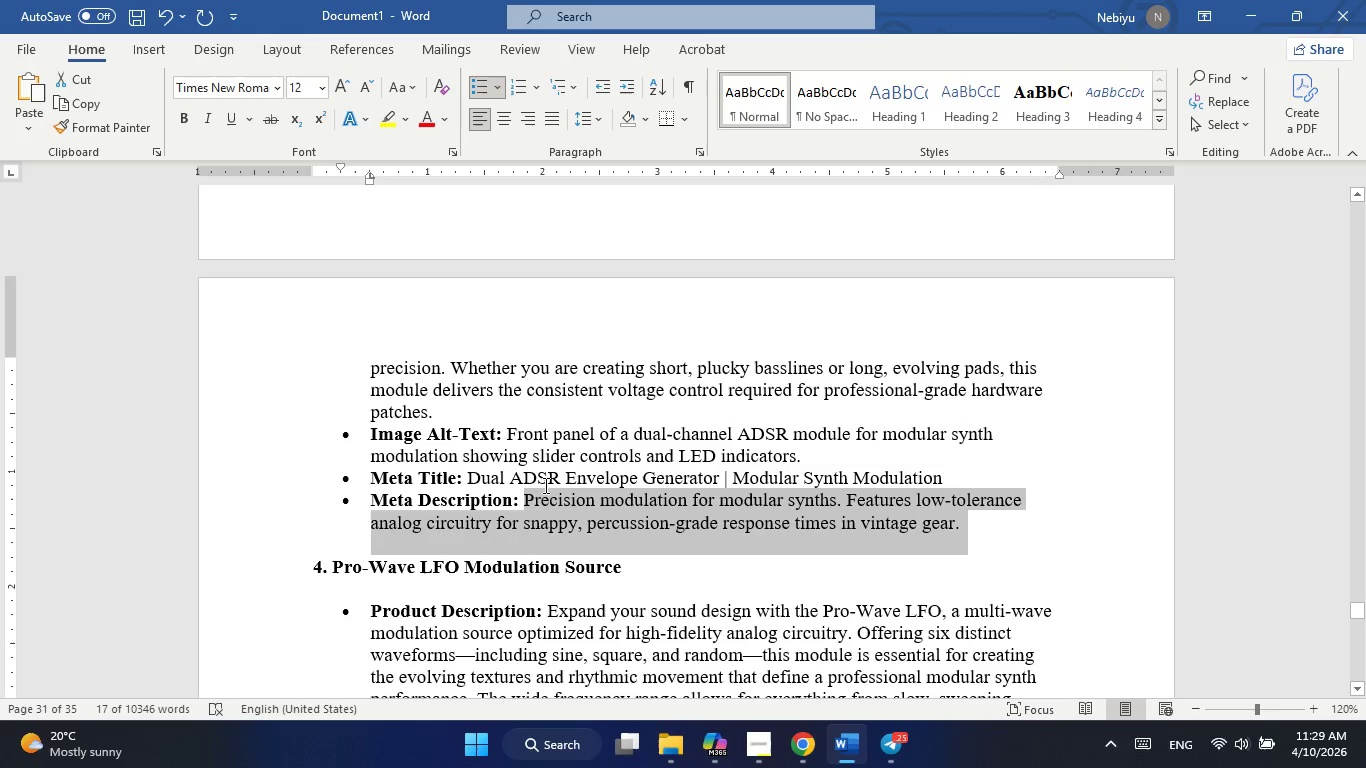 
scroll: coordinate [531, 496], scroll_direction: down, amount: 3.0
 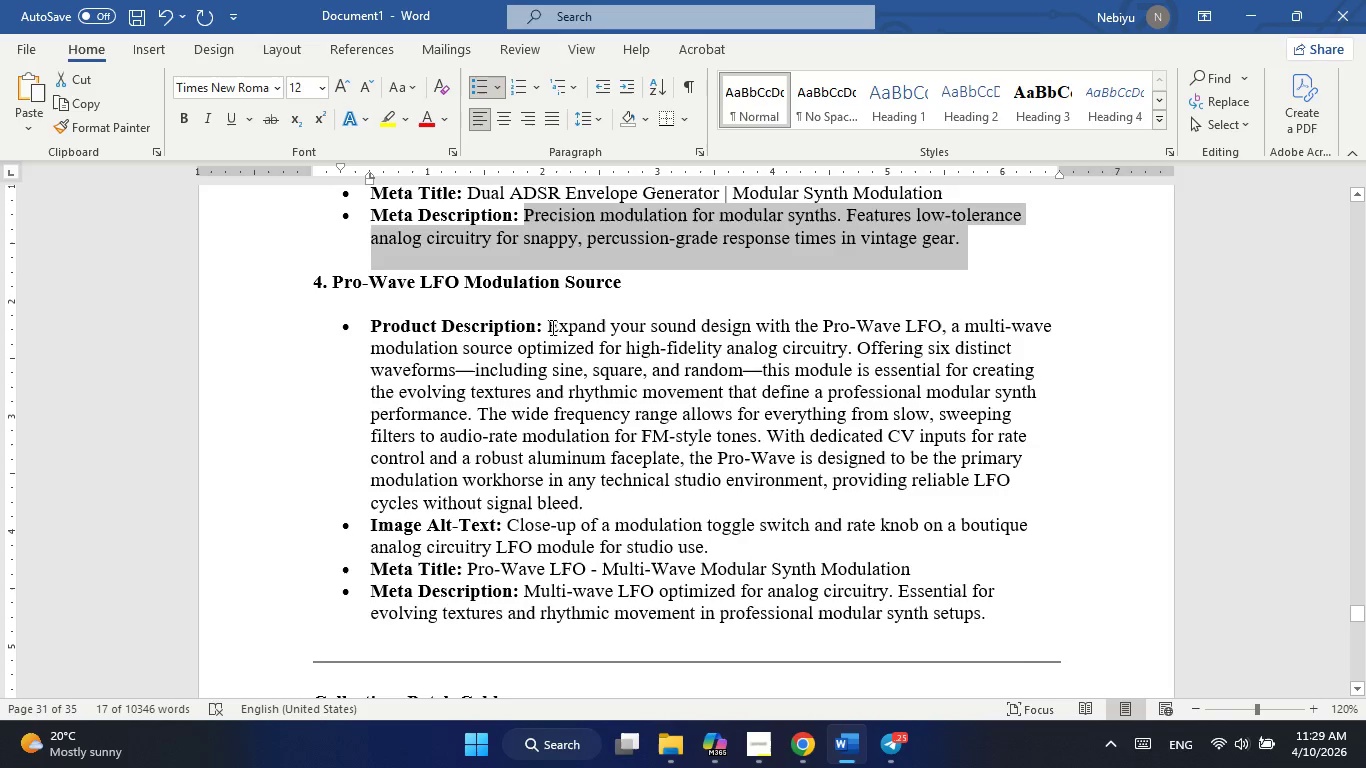 
left_click_drag(start_coordinate=[551, 327], to_coordinate=[581, 499])
 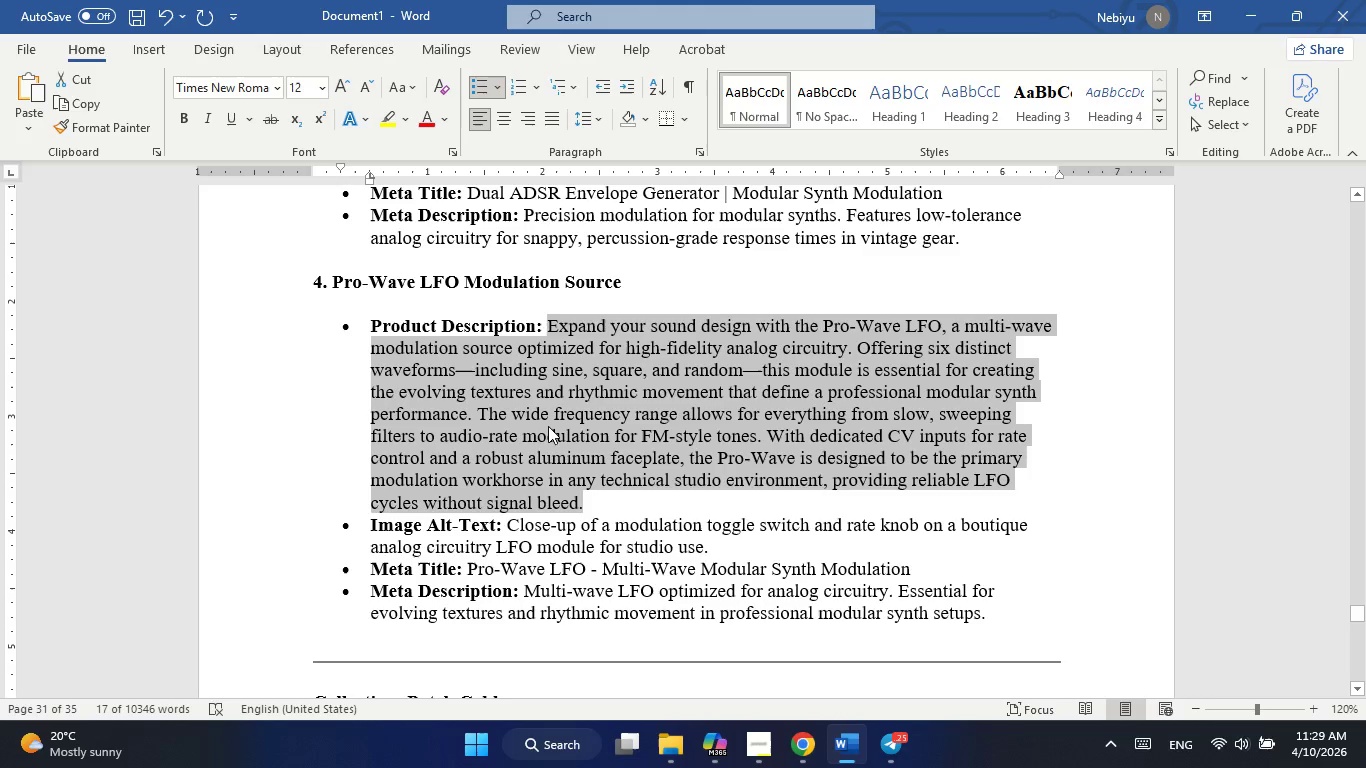 
right_click([548, 426])
 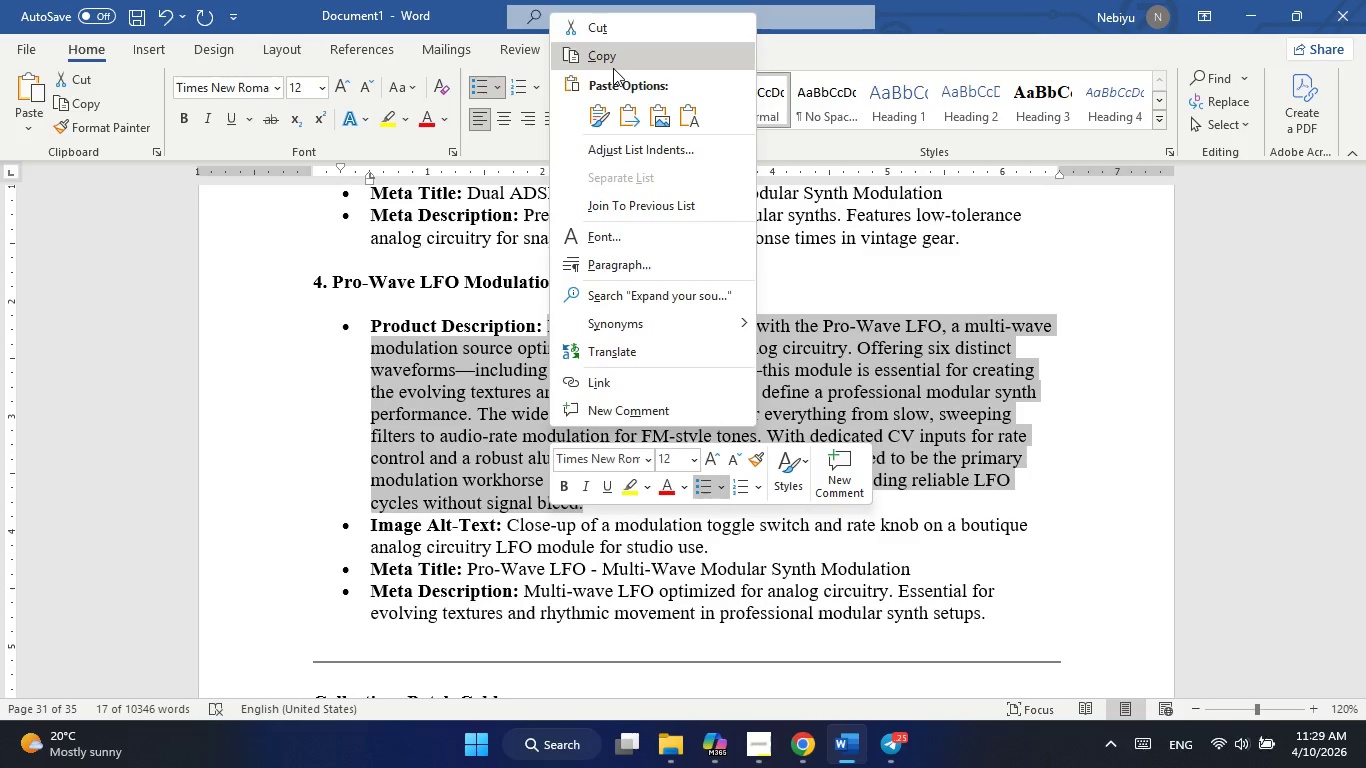 
left_click([613, 68])
 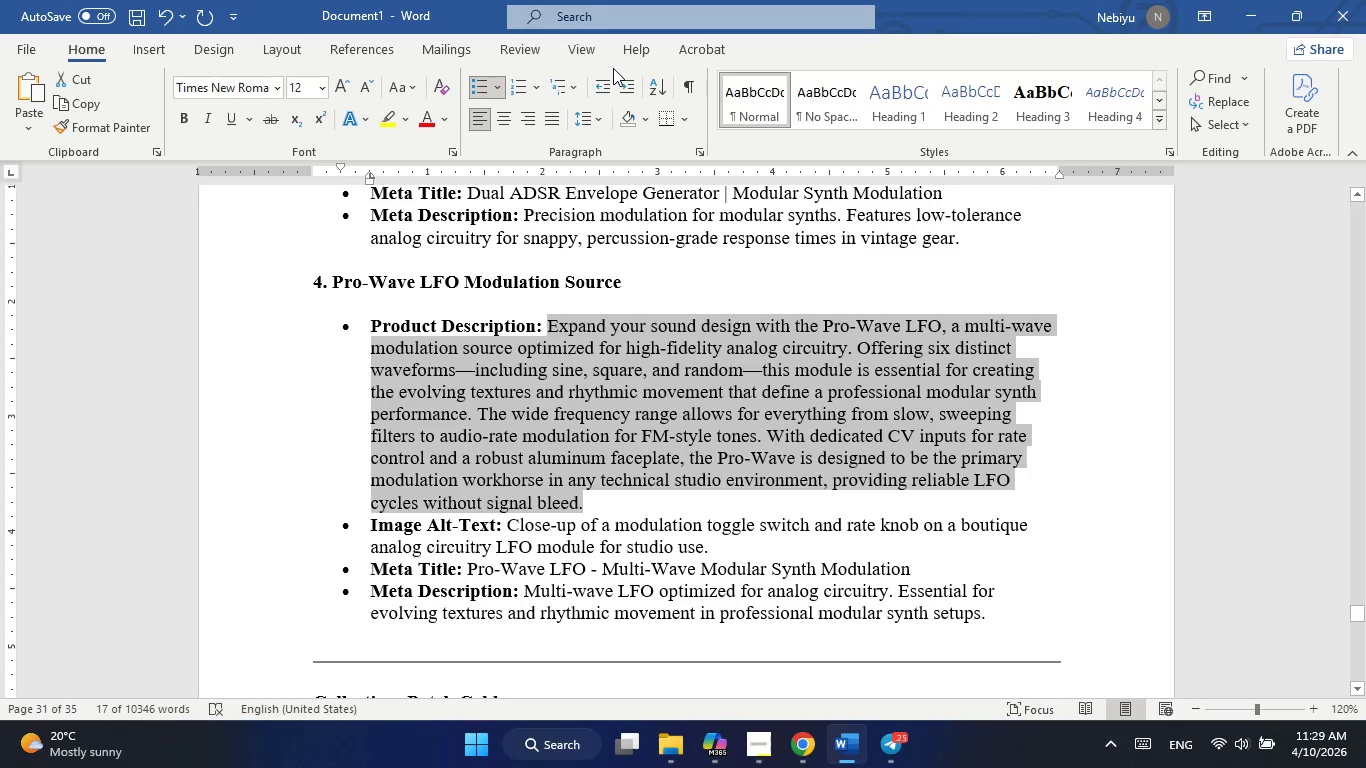 
key(Alt+AltLeft)
 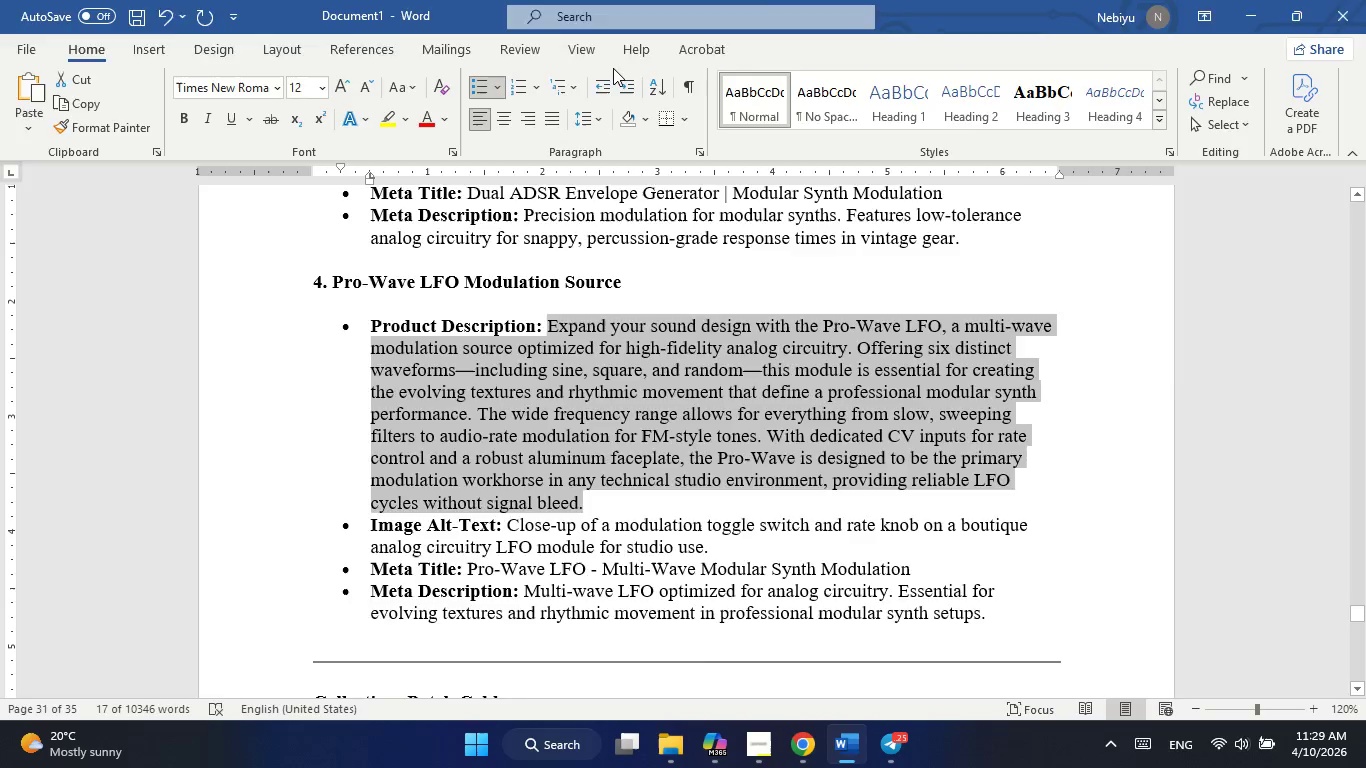 
key(Alt+Tab)
 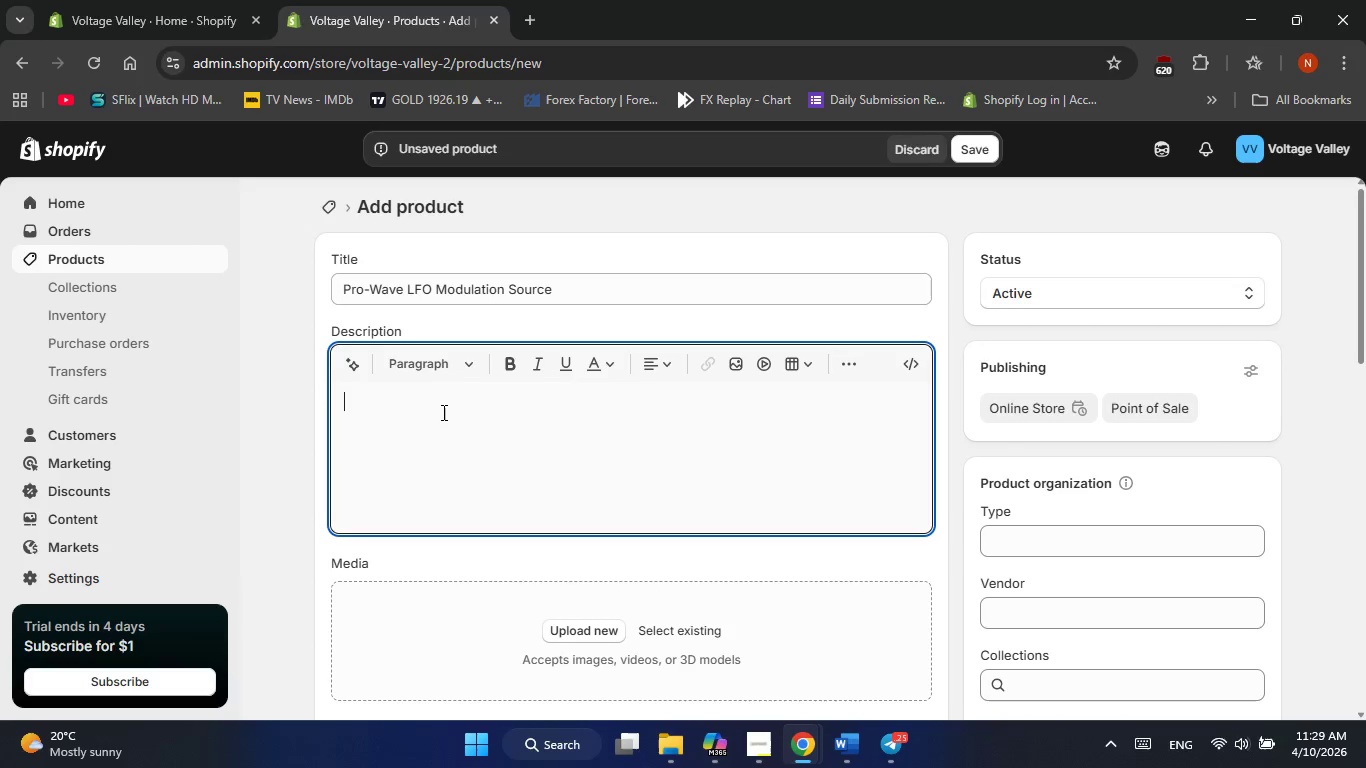 
right_click([442, 412])
 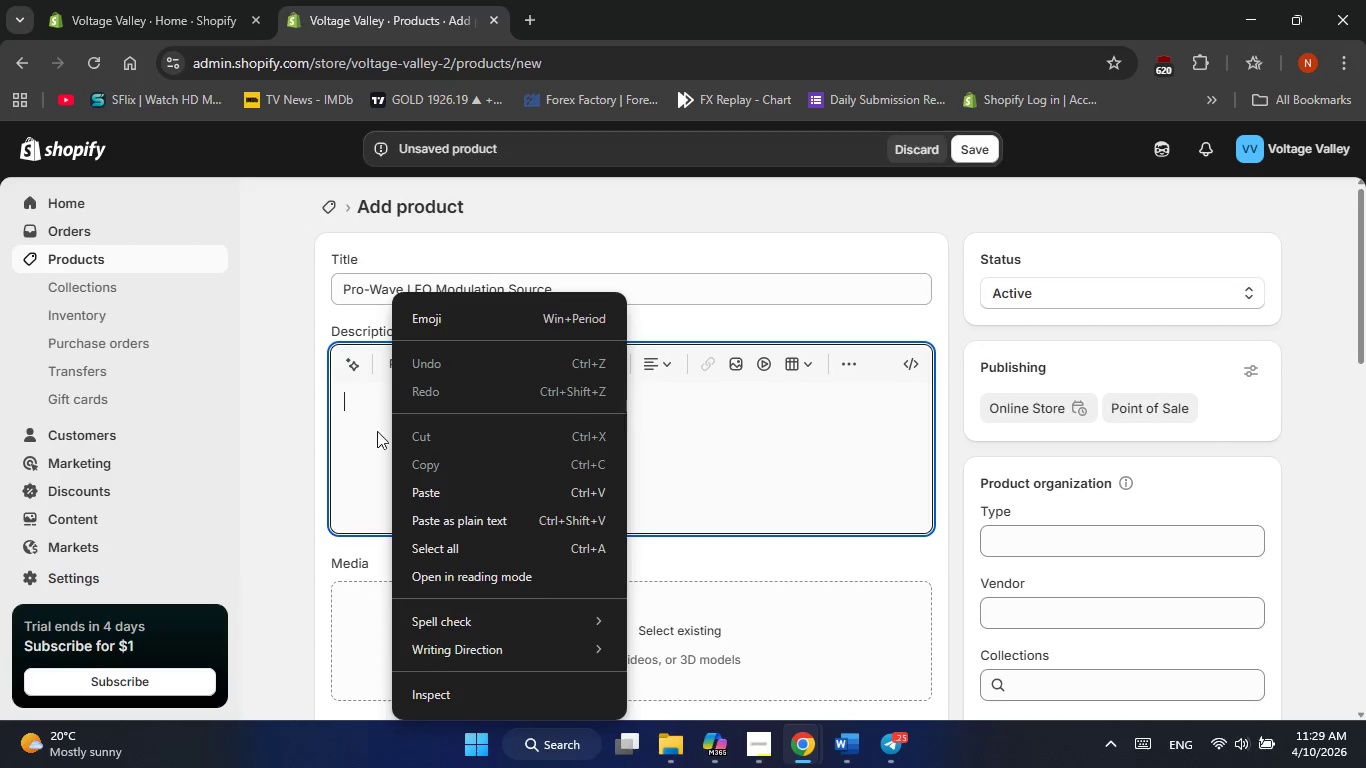 
left_click([427, 500])
 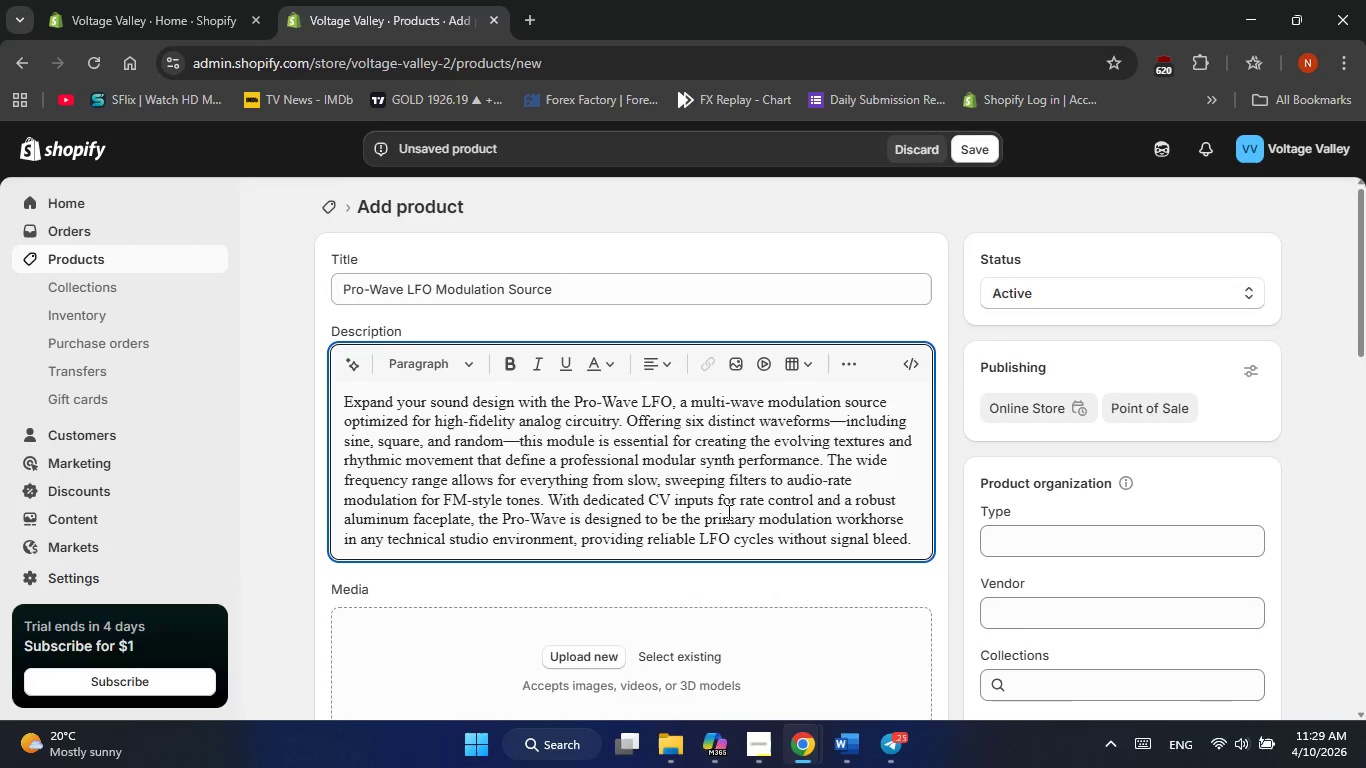 
scroll: coordinate [727, 512], scroll_direction: down, amount: 3.0
 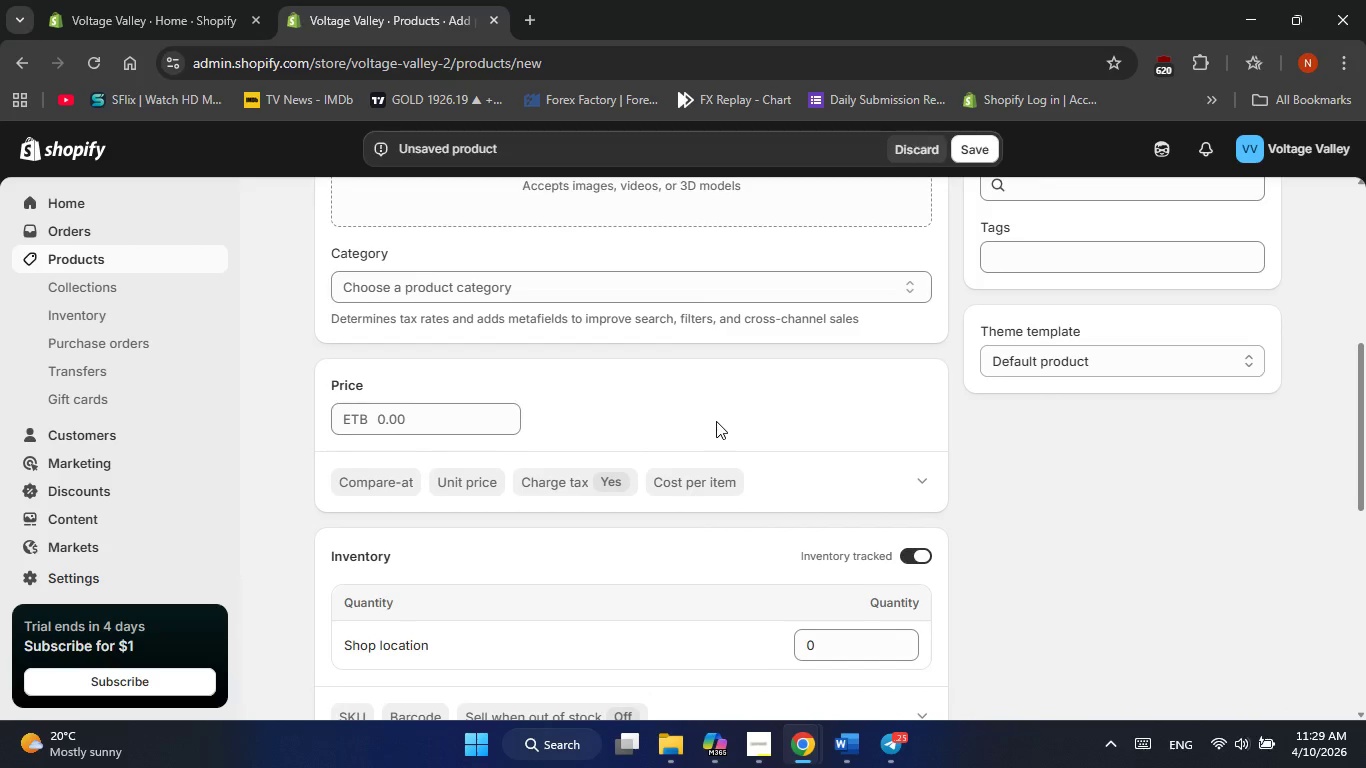 
scroll: coordinate [716, 421], scroll_direction: up, amount: 1.0
 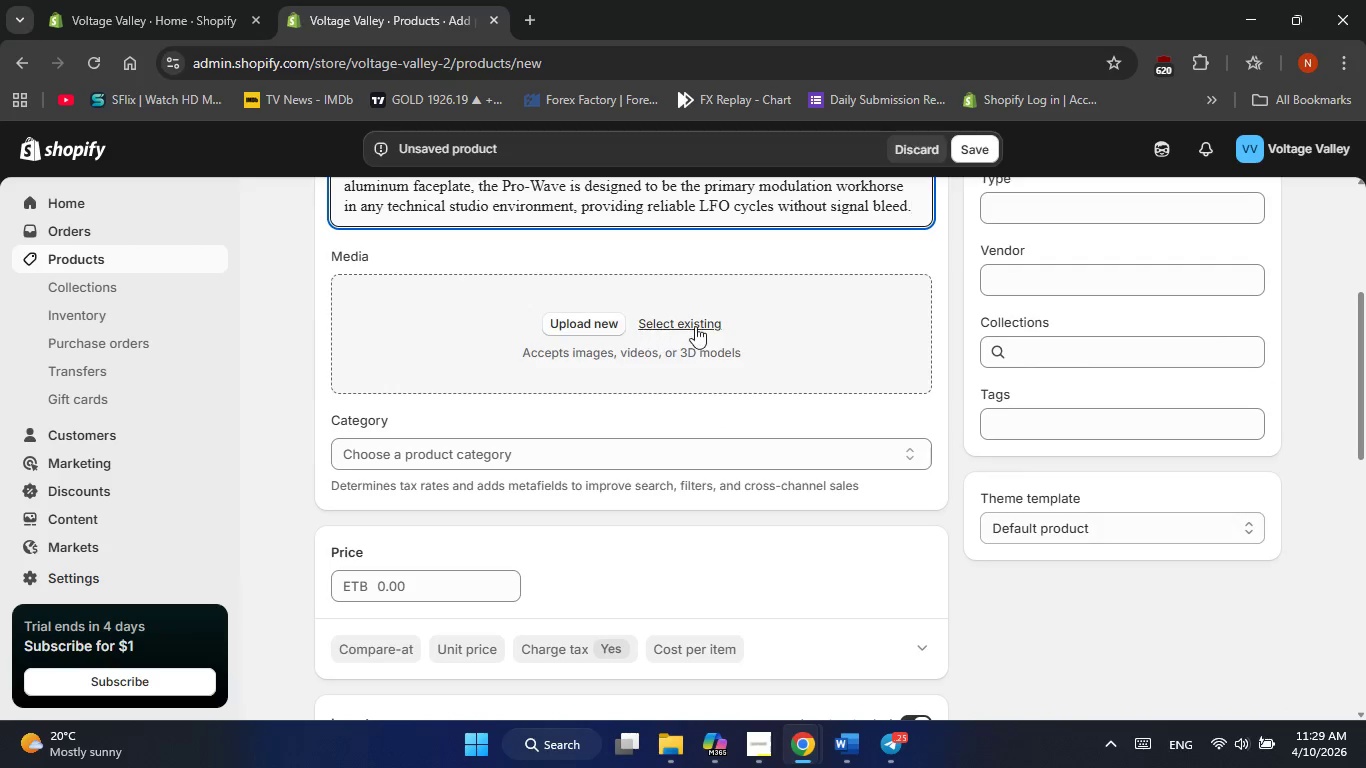 
left_click([696, 326])
 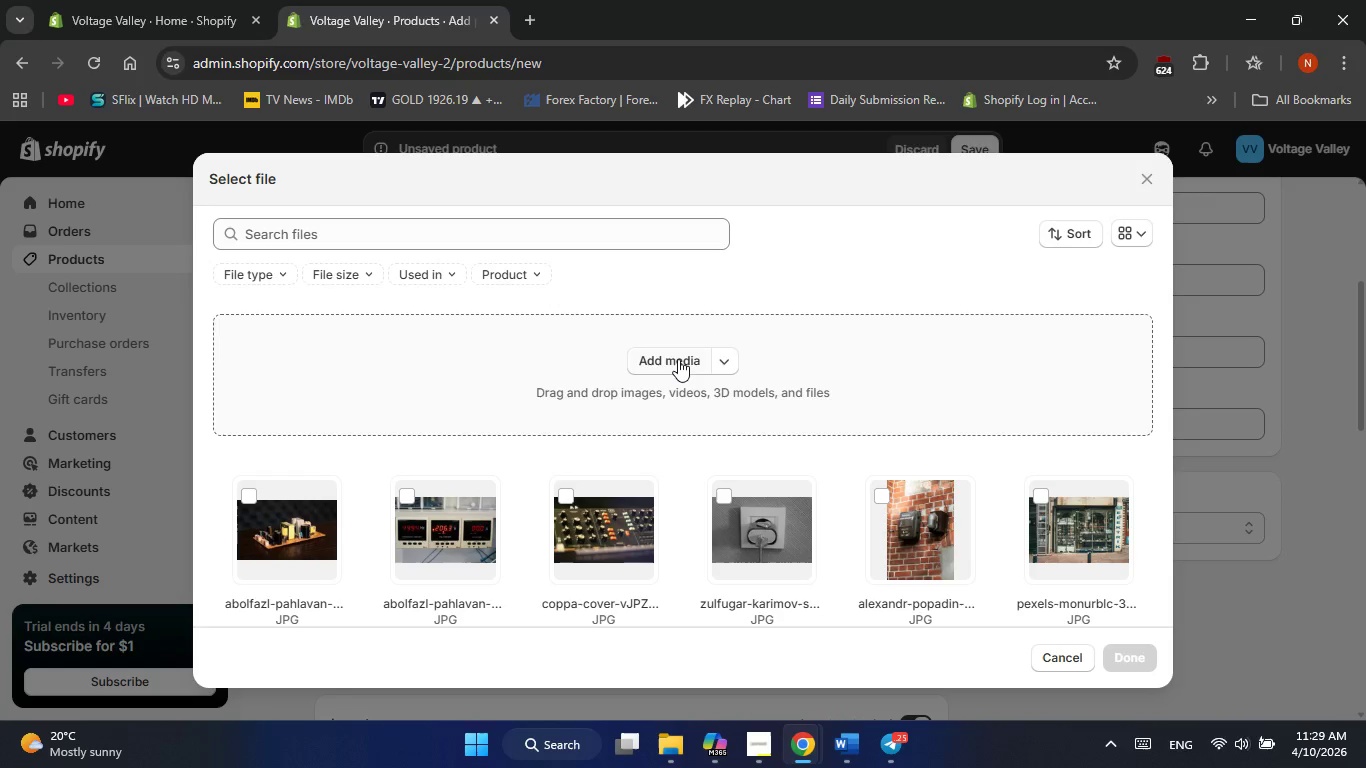 
wait(10.14)
 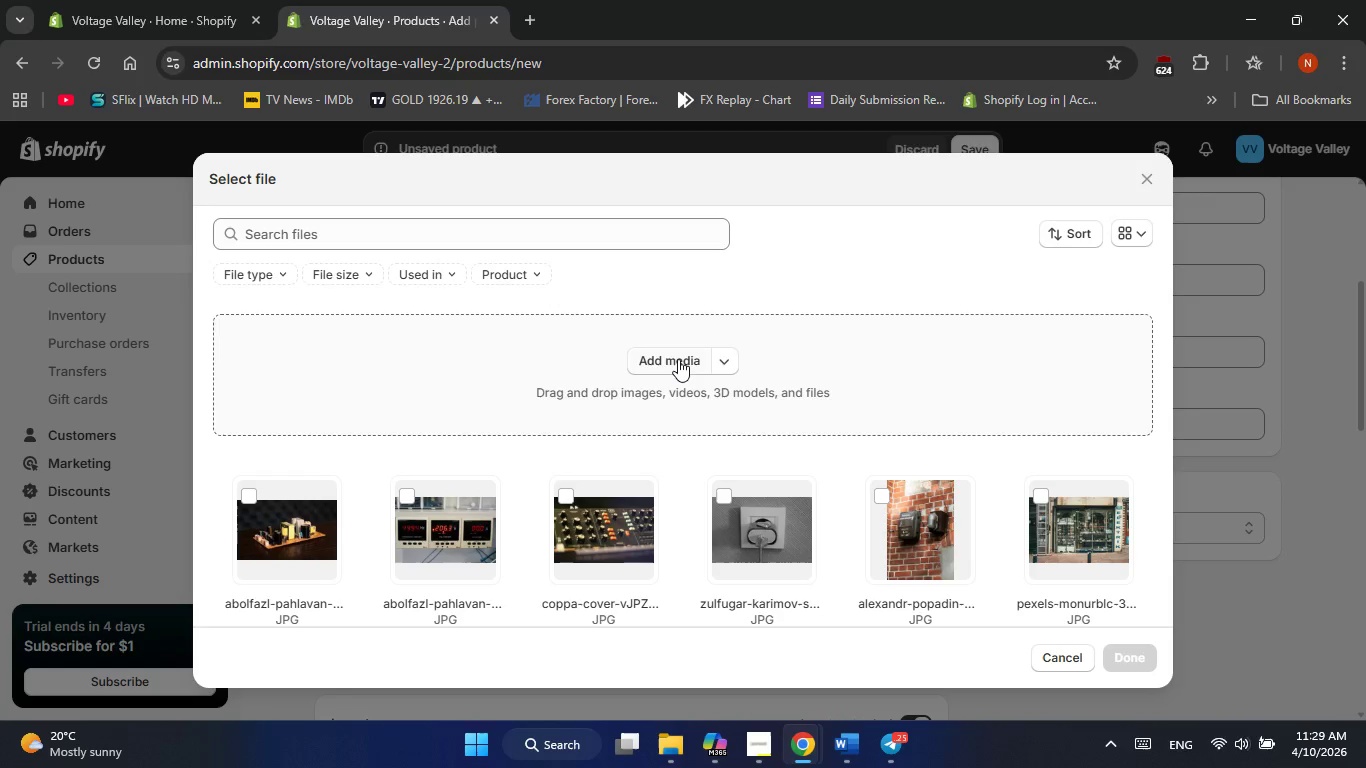 
left_click([570, 516])
 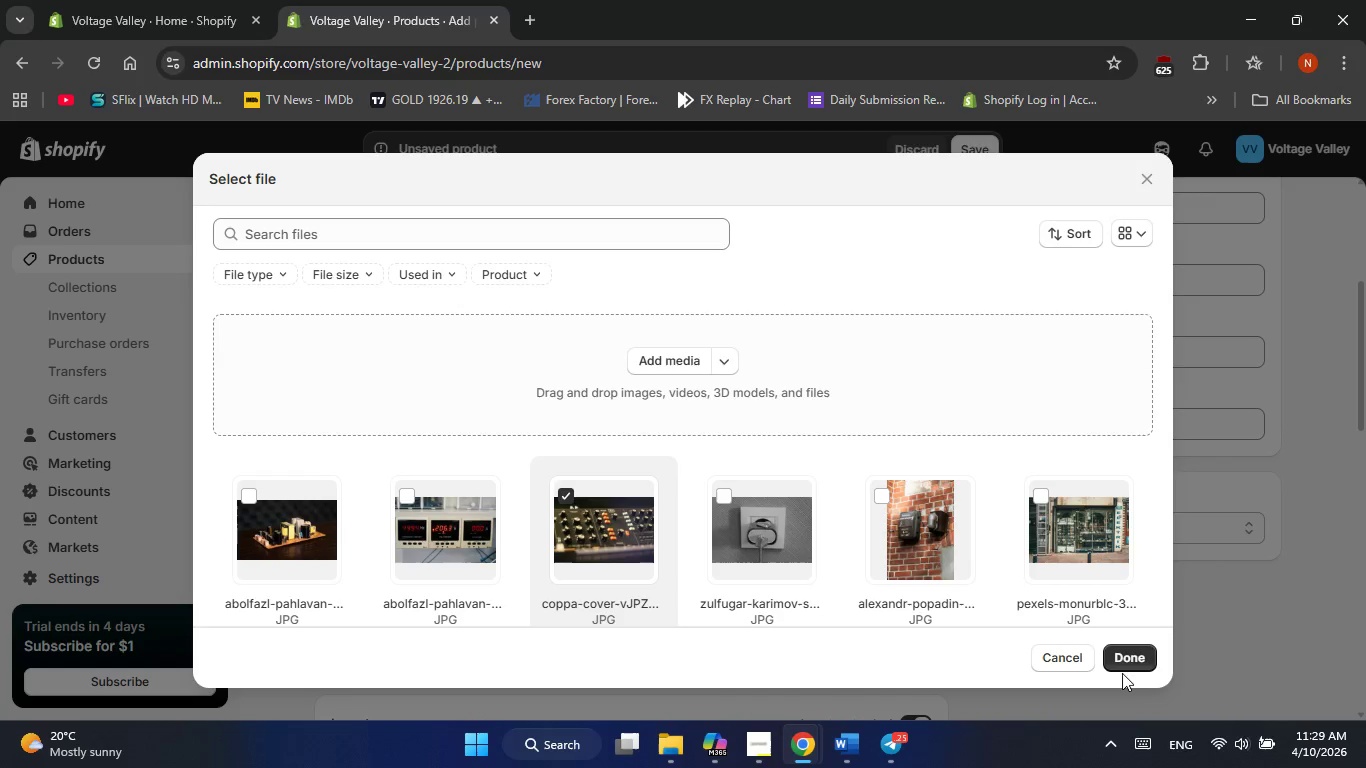 
left_click([1123, 669])
 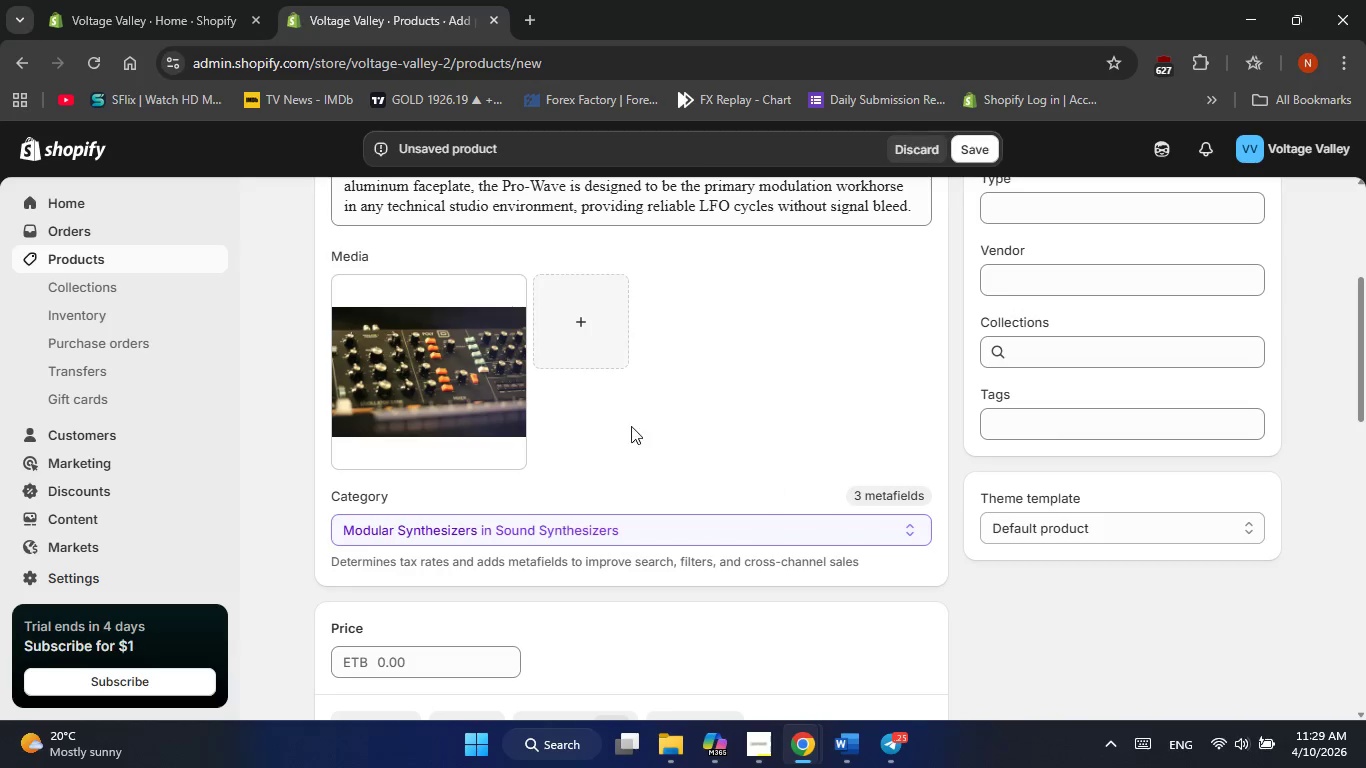 
left_click([477, 386])
 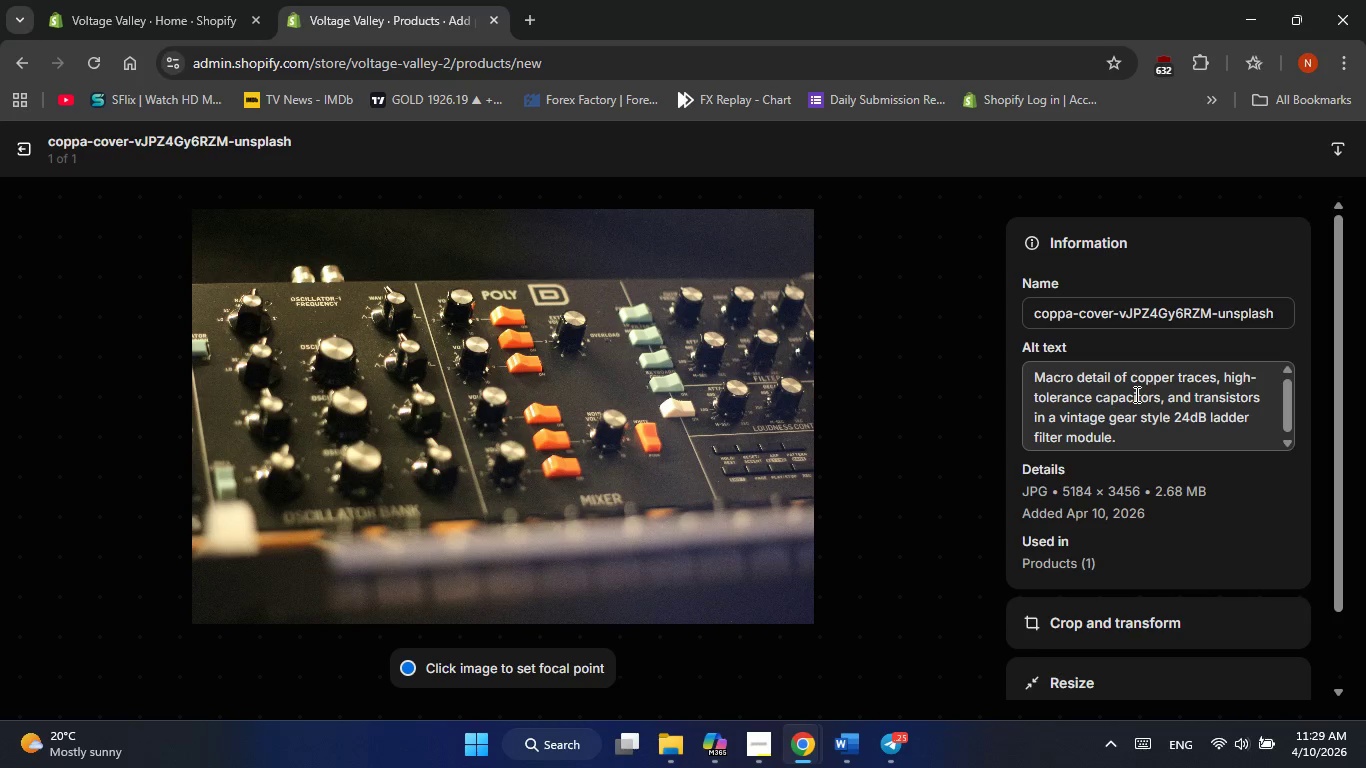 
scroll: coordinate [1135, 395], scroll_direction: down, amount: 1.0
 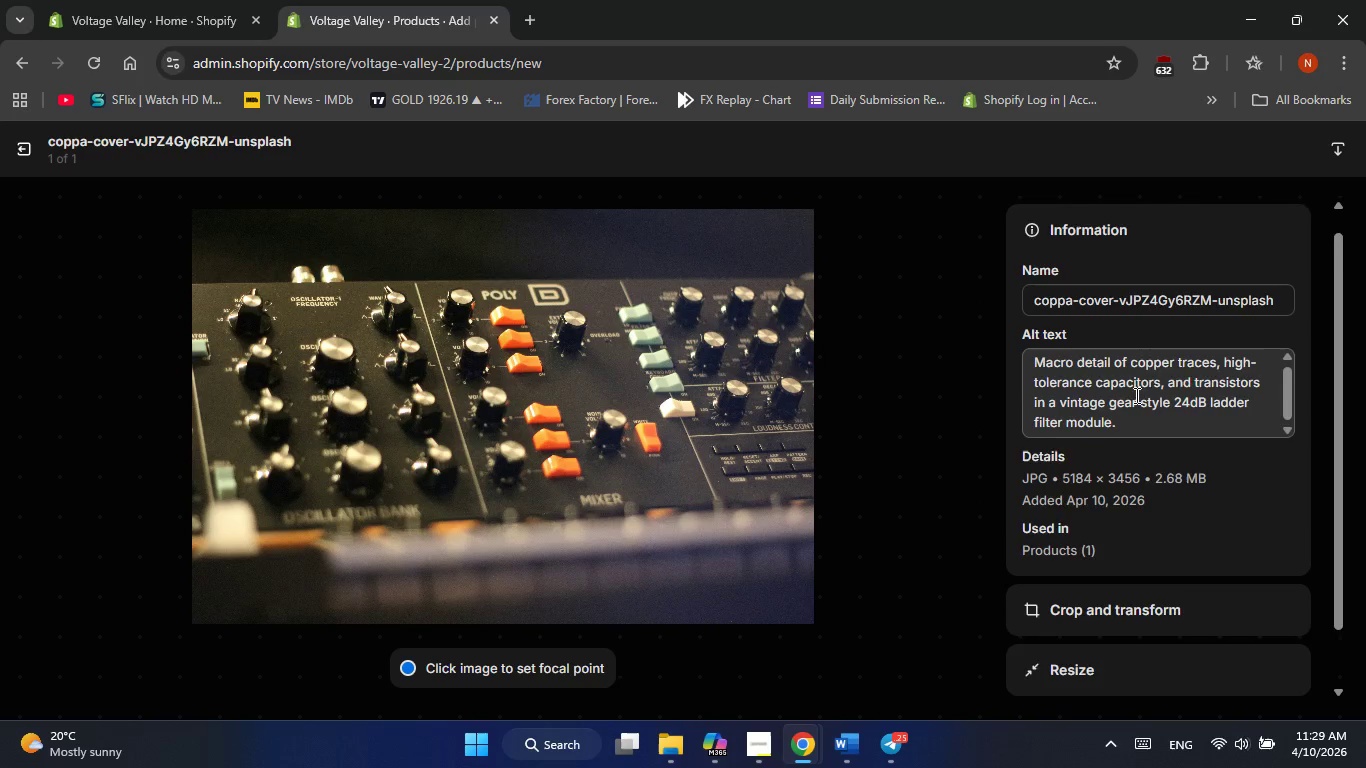 
scroll: coordinate [1135, 395], scroll_direction: none, amount: 0.0
 